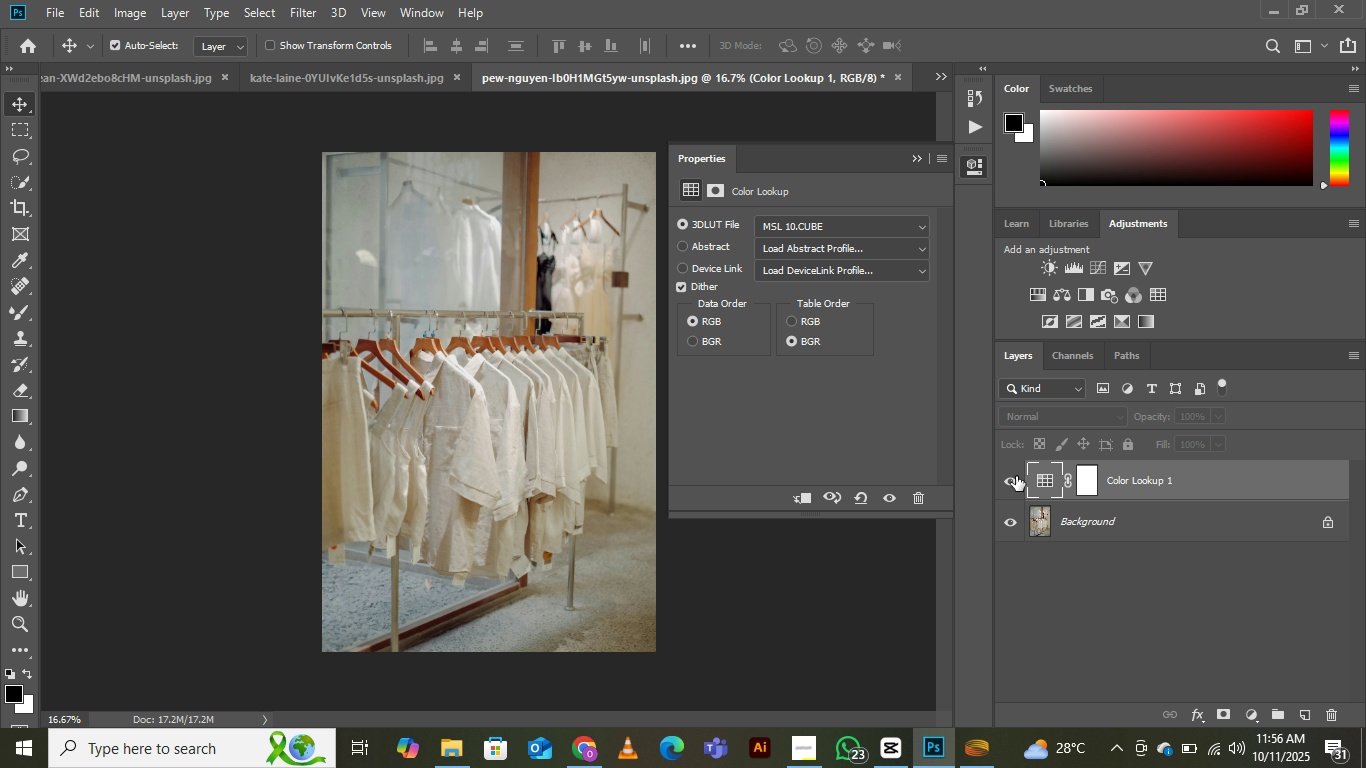 
left_click([1016, 476])
 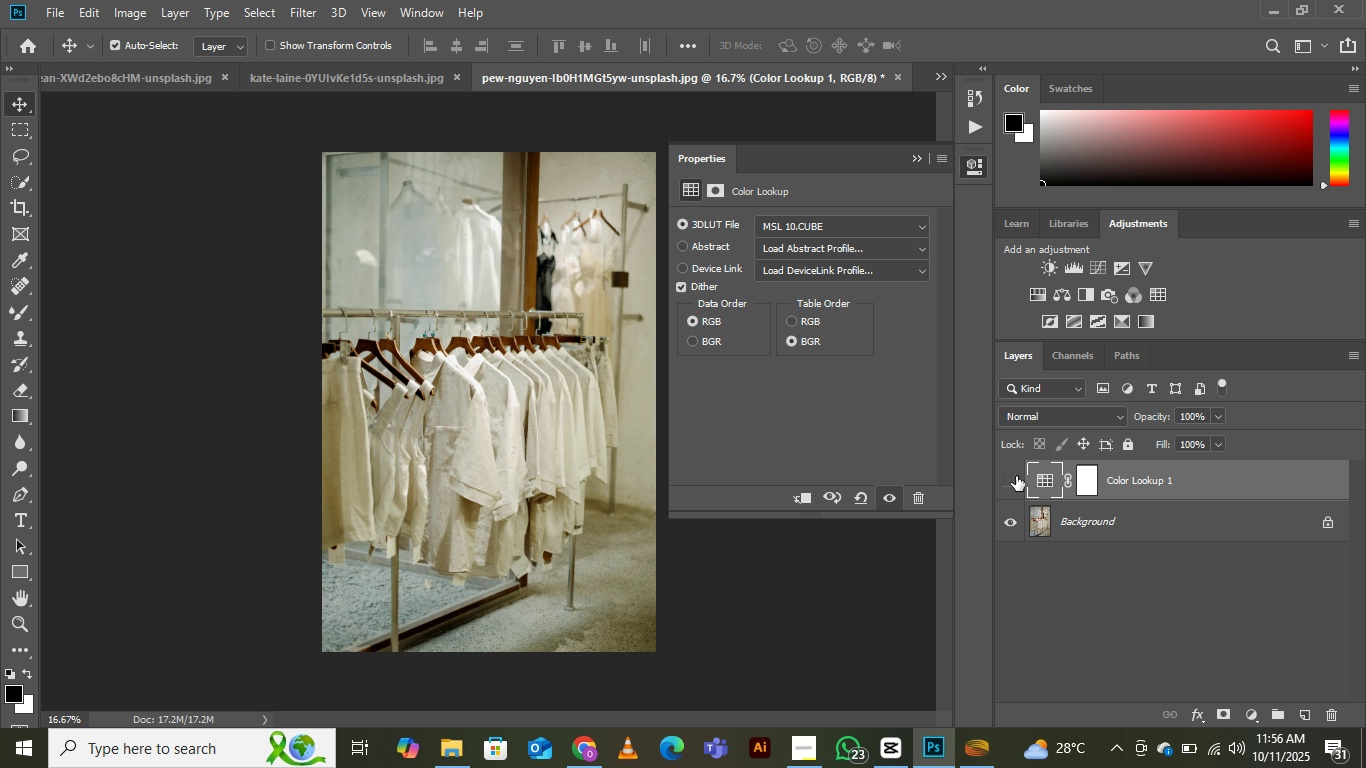 
left_click([1016, 476])
 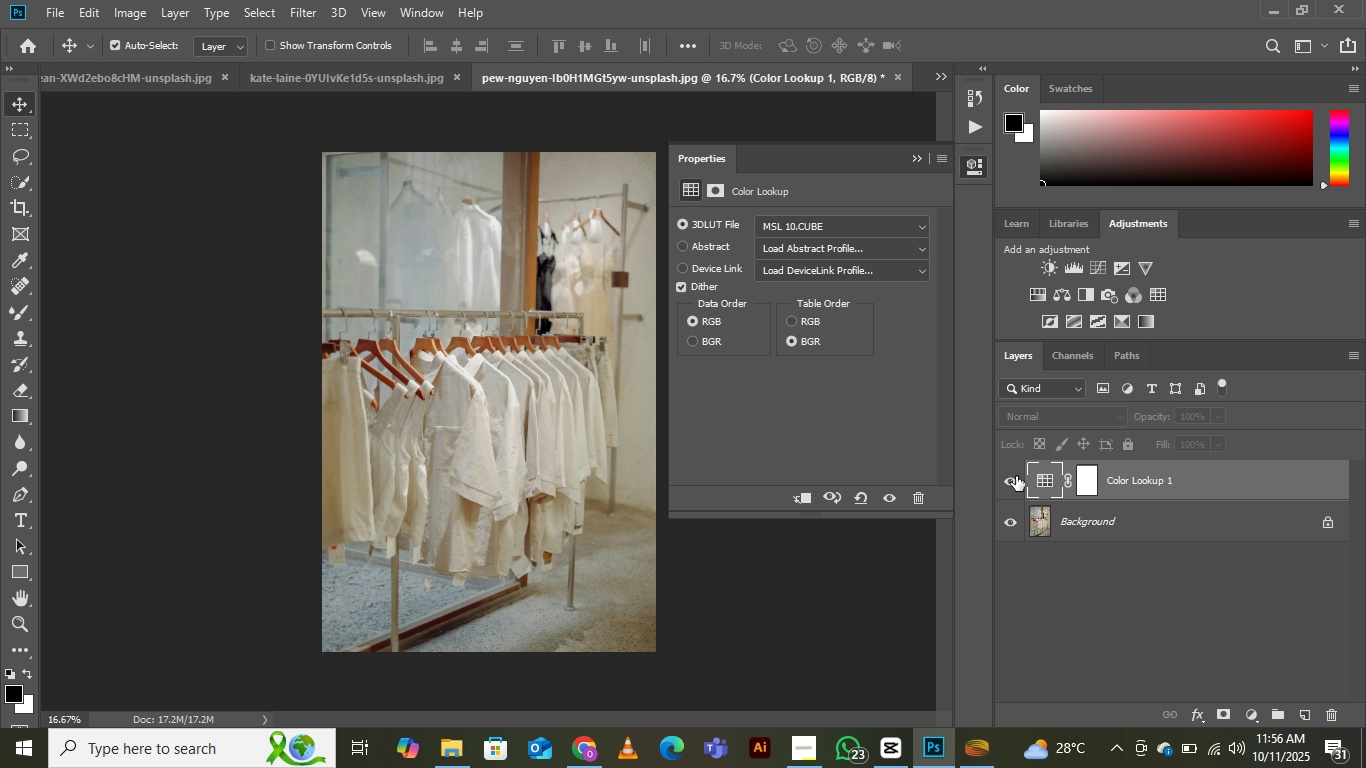 
double_click([1016, 476])
 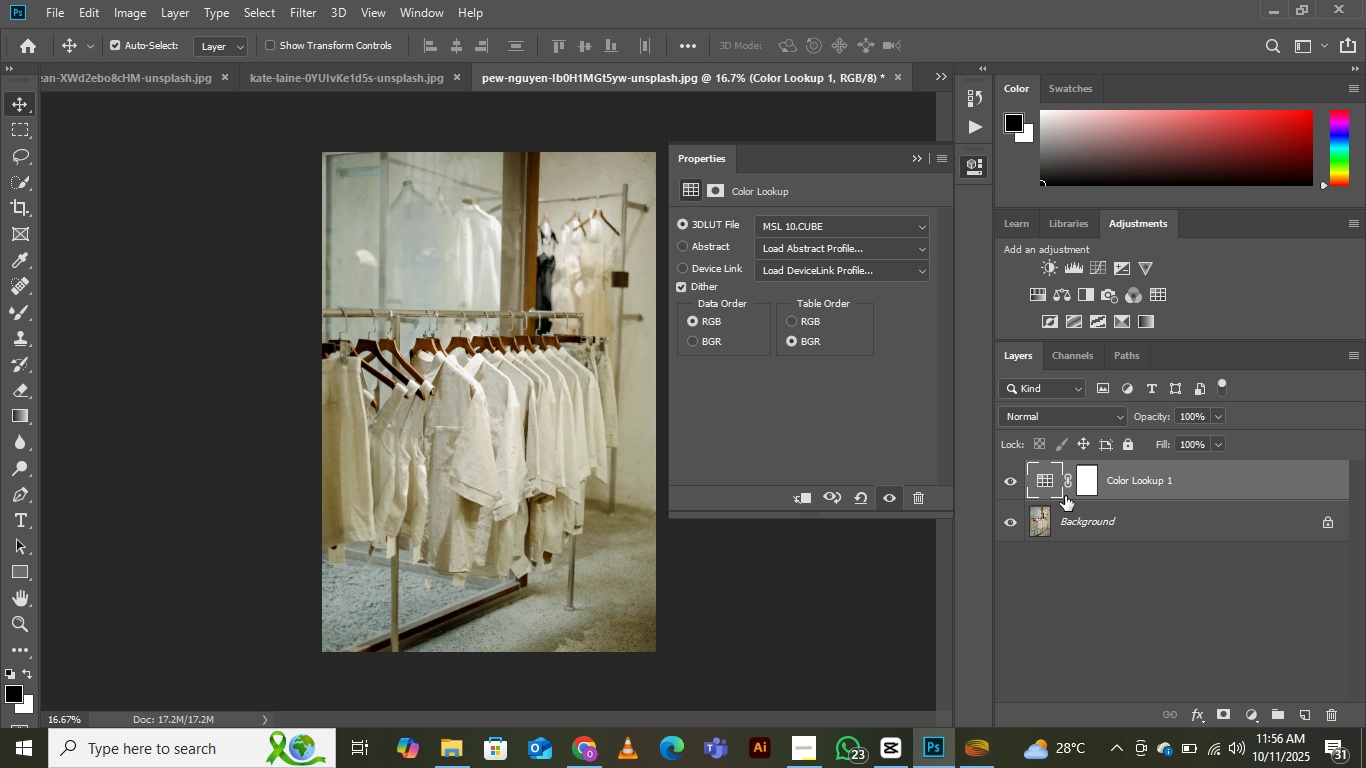 
double_click([1049, 477])
 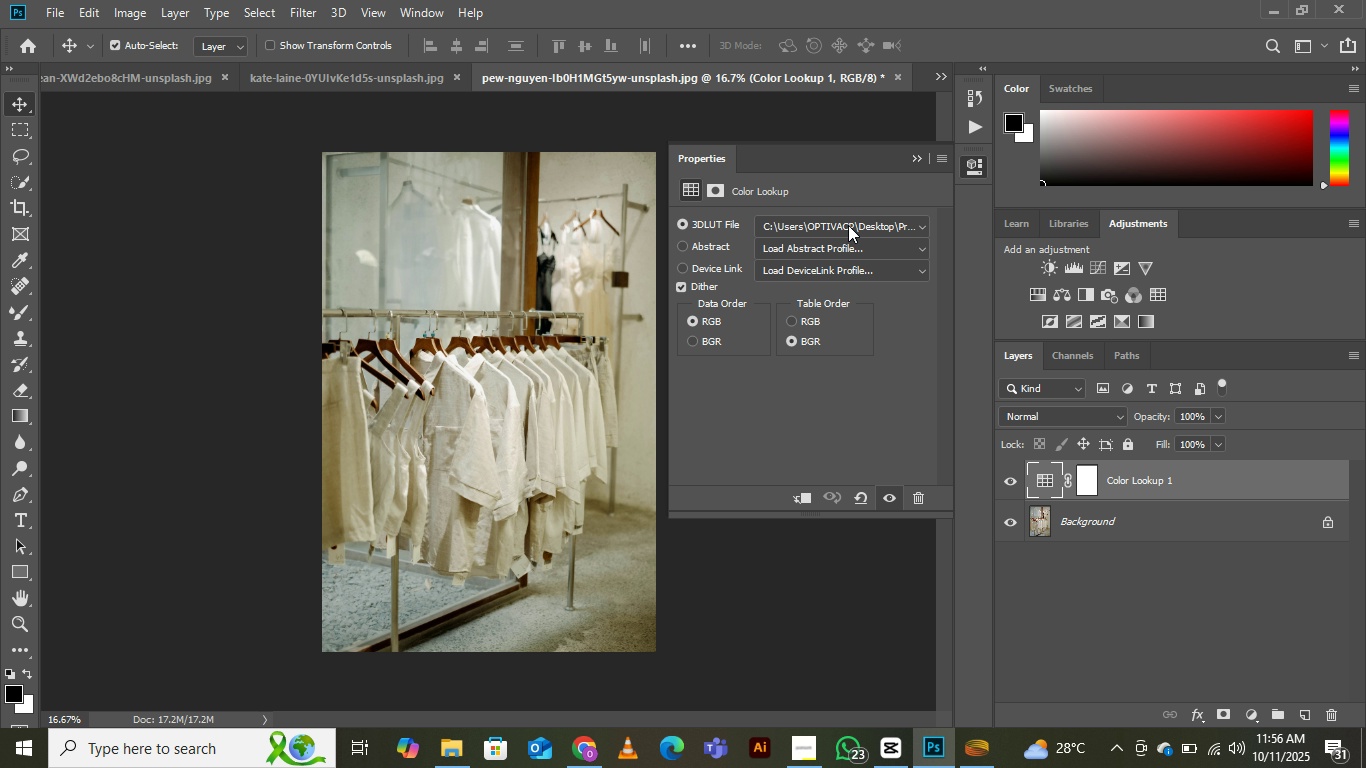 
left_click([848, 225])
 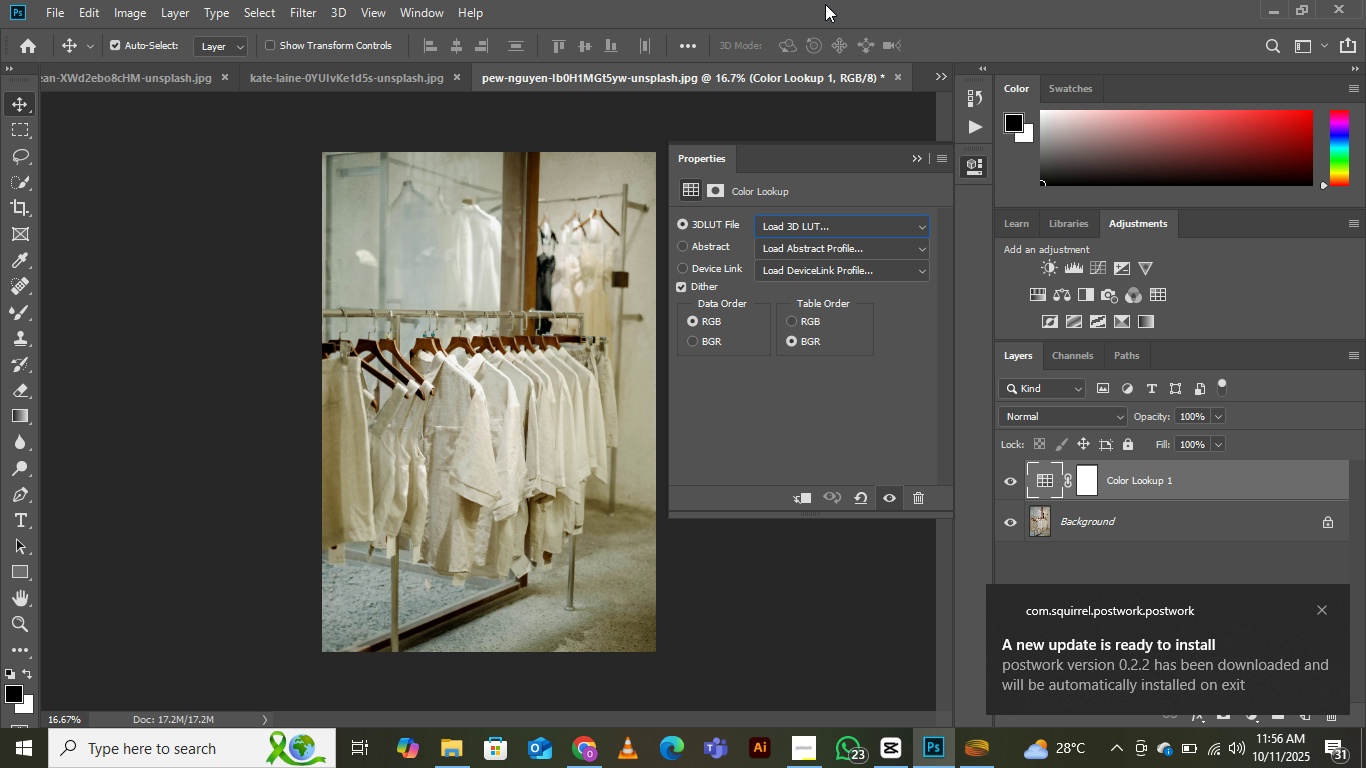 
left_click([825, 4])
 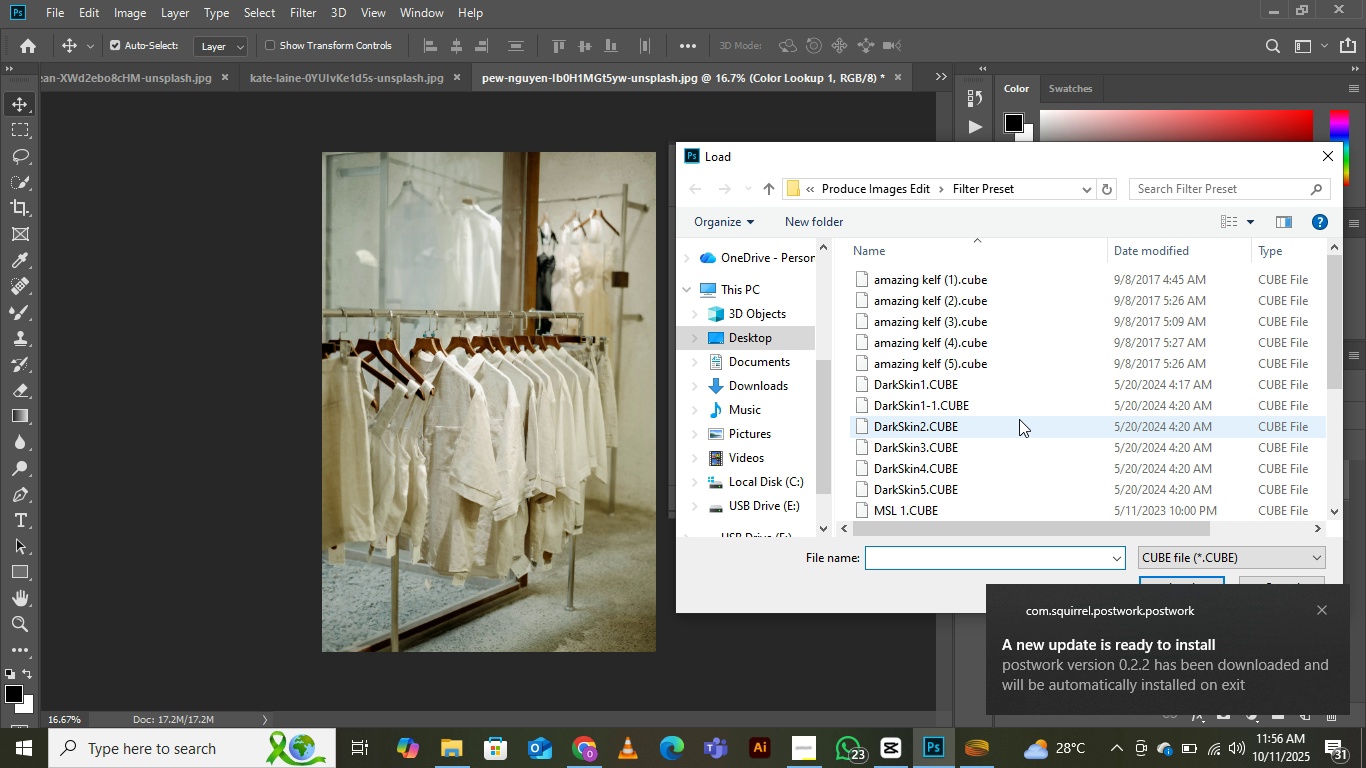 
scroll: coordinate [945, 451], scroll_direction: down, amount: 8.0
 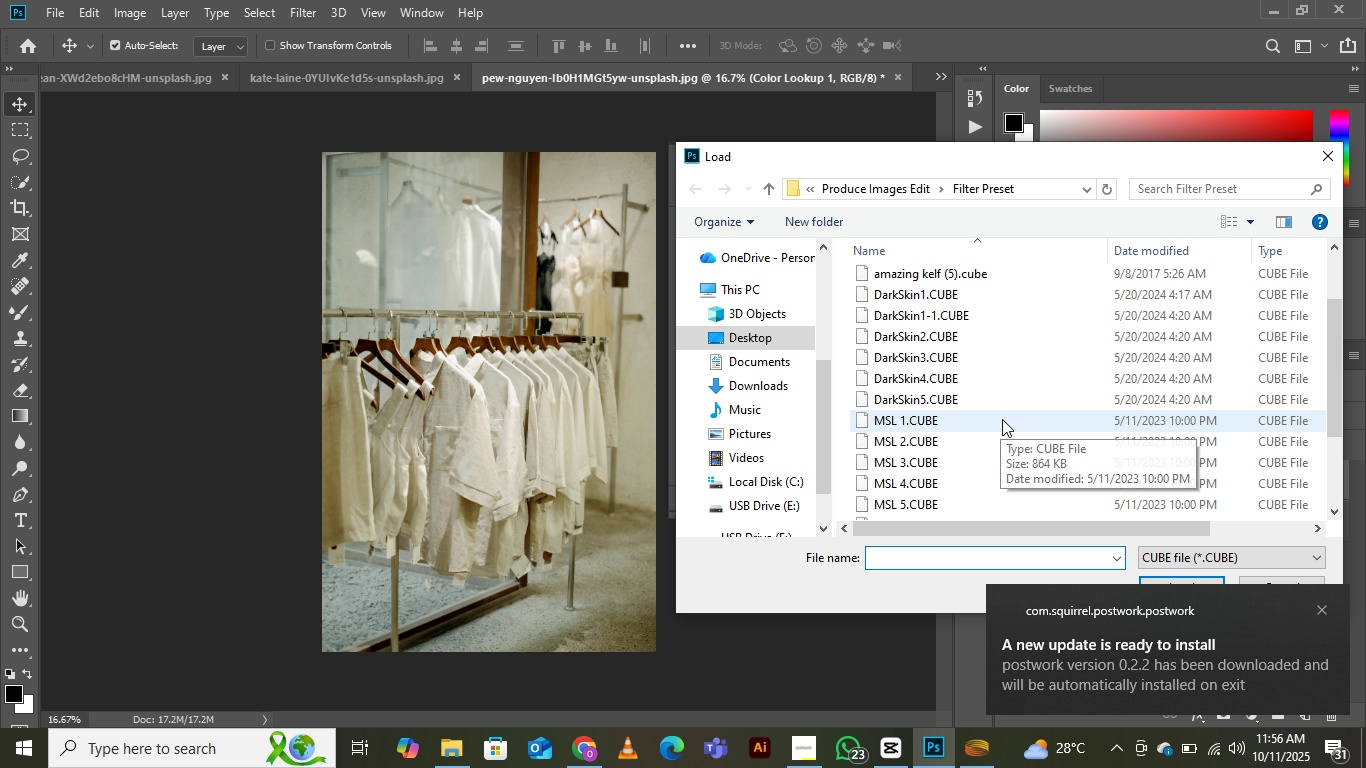 
scroll: coordinate [989, 411], scroll_direction: up, amount: 8.0
 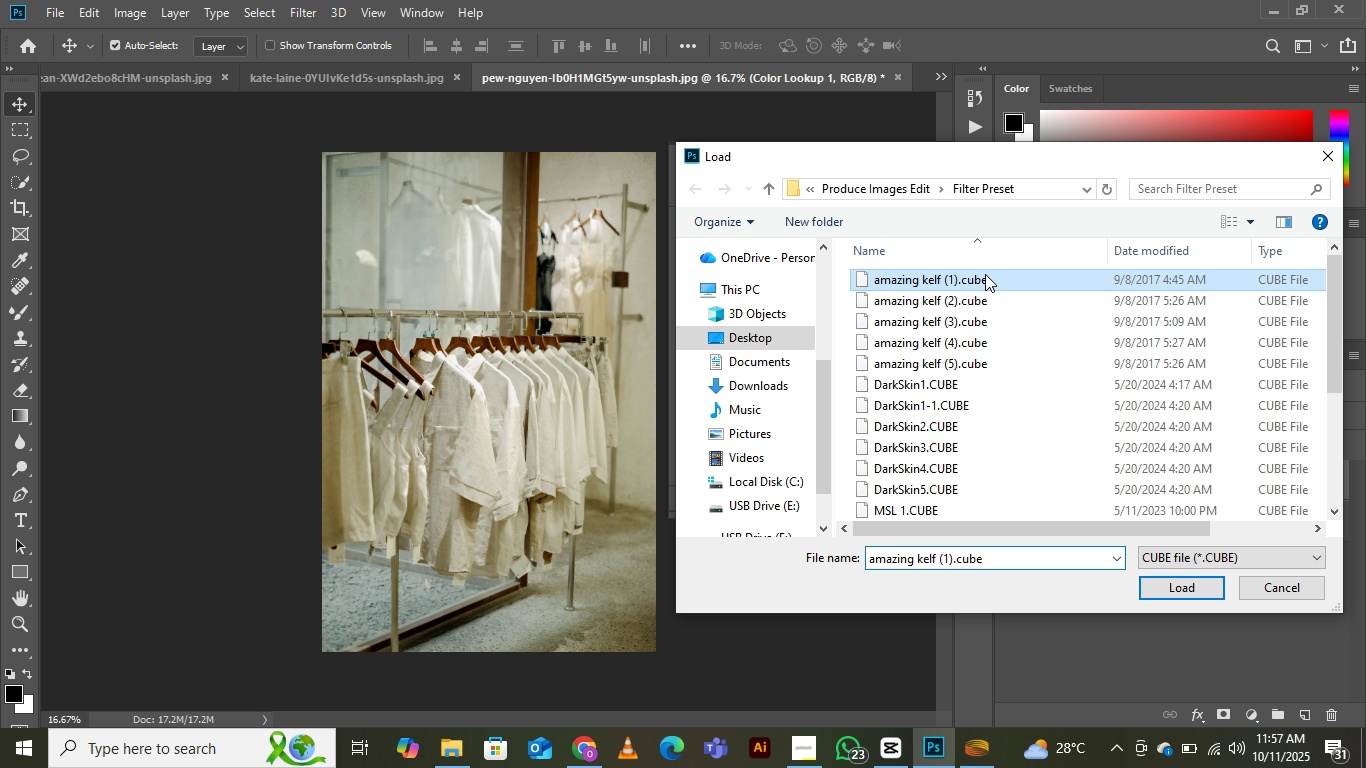 
left_click([985, 274])
 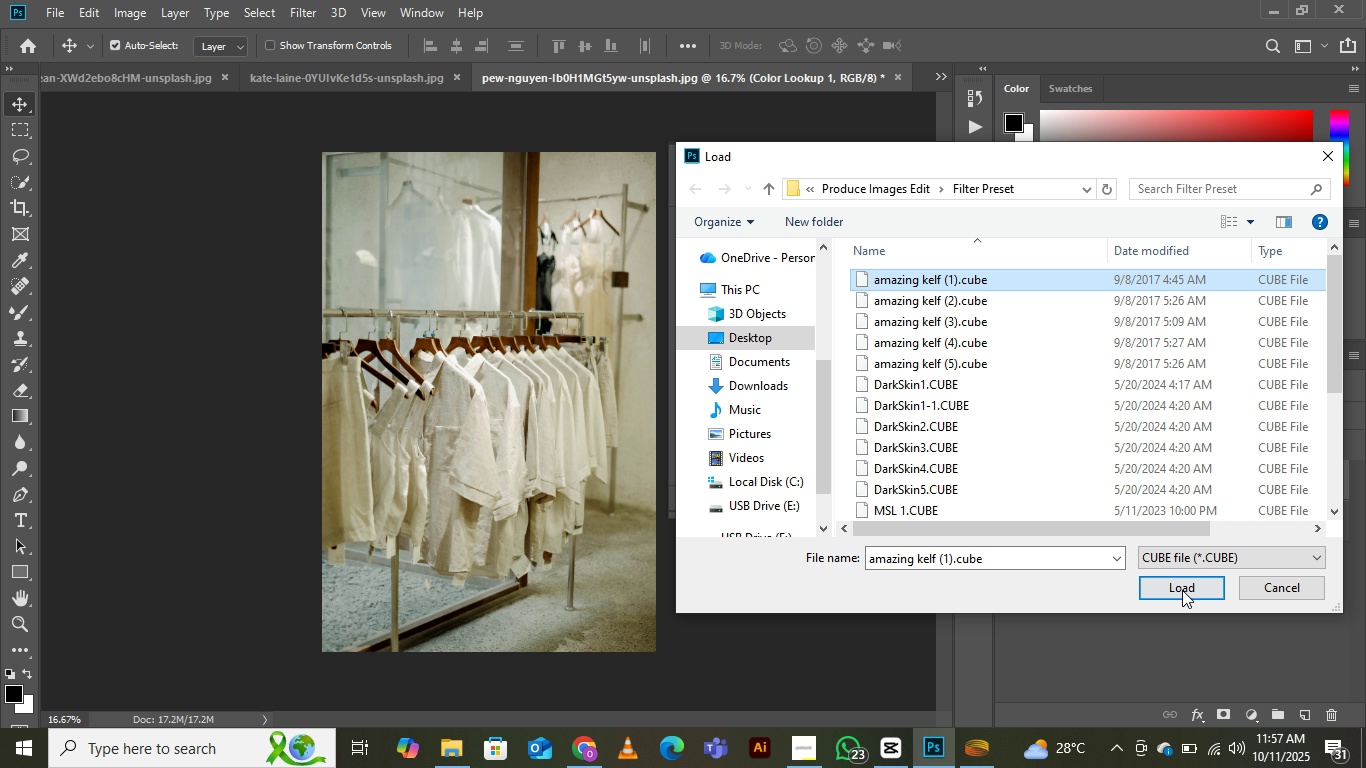 
double_click([1176, 588])
 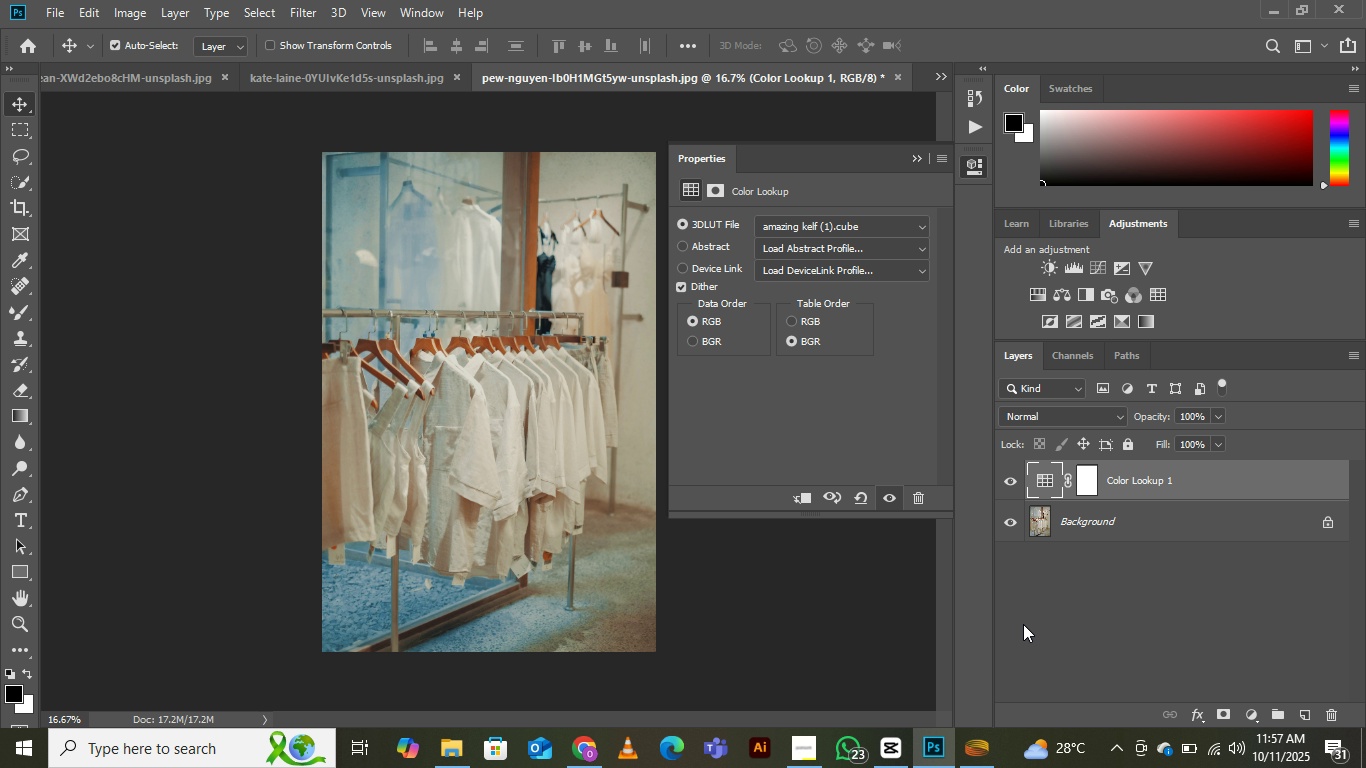 
wait(5.22)
 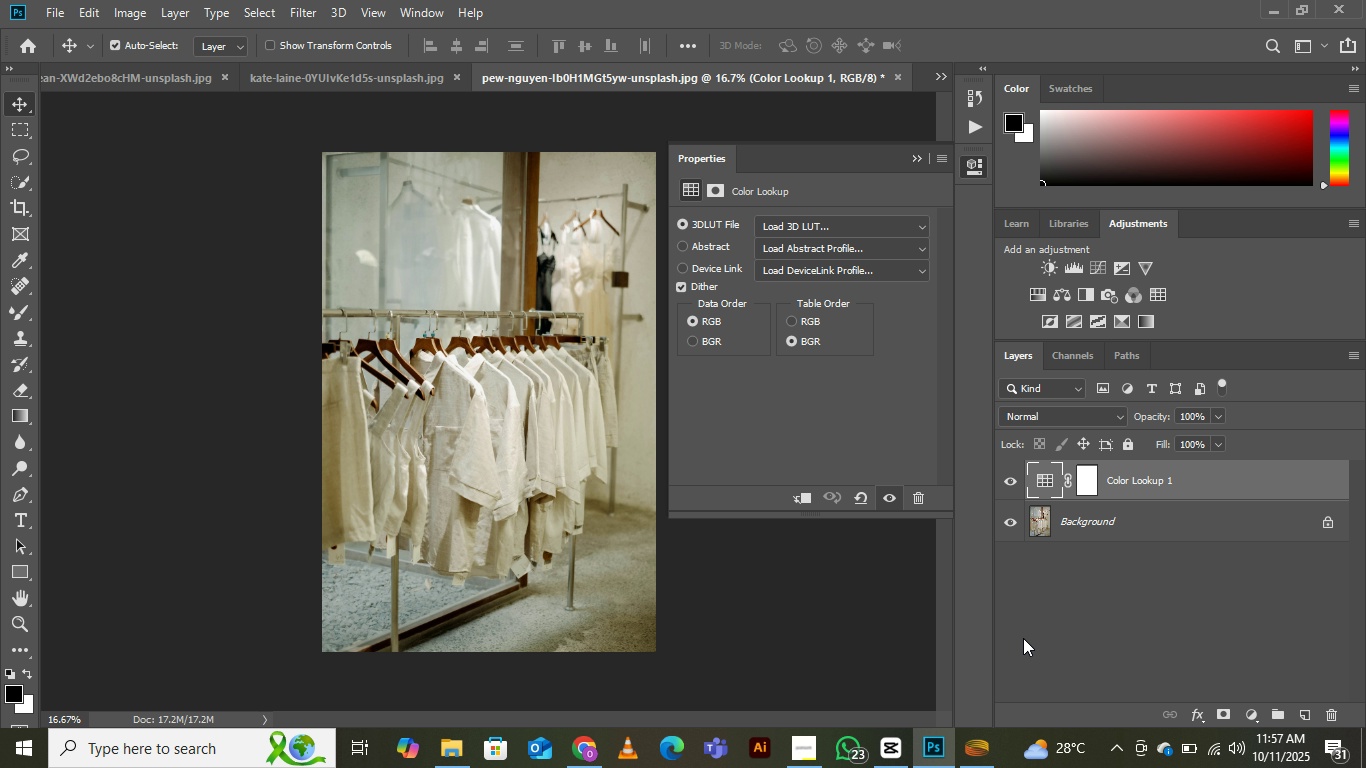 
left_click([1003, 468])
 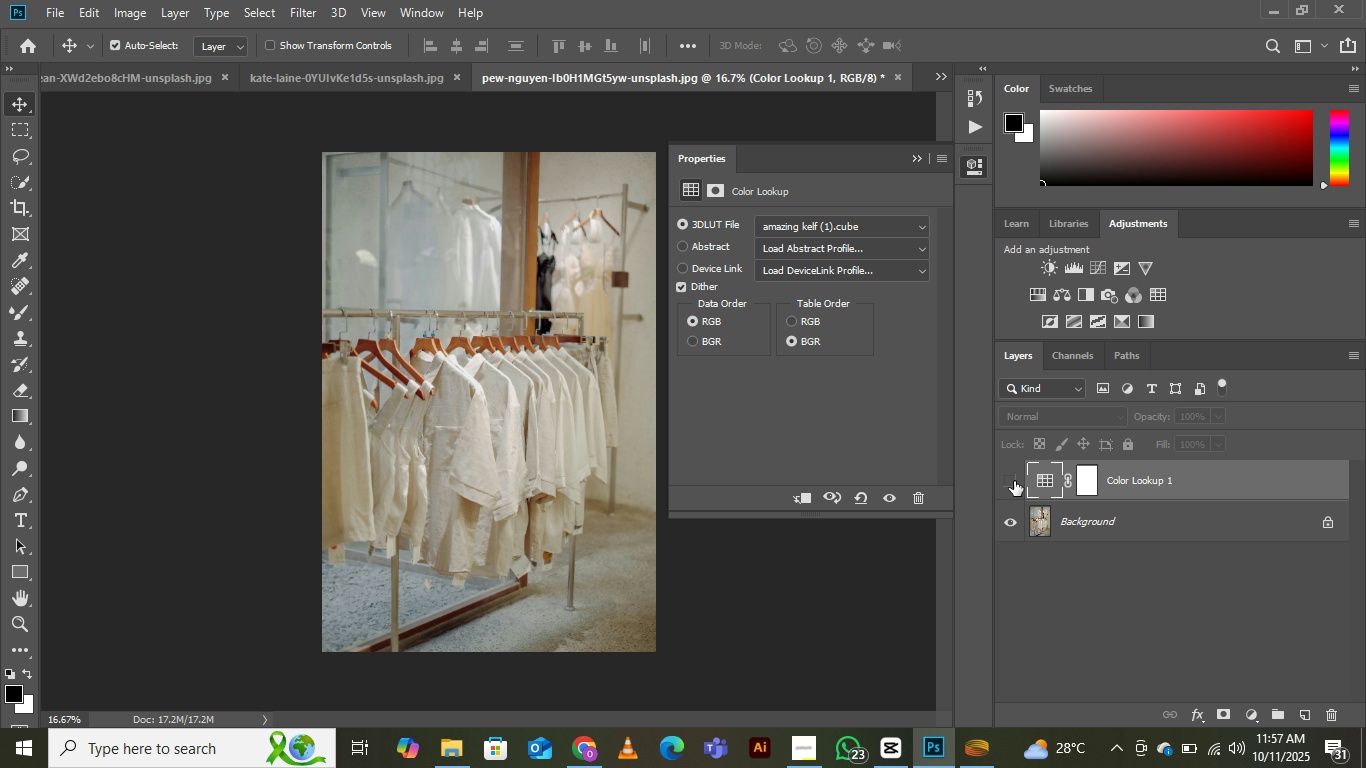 
left_click([1013, 481])
 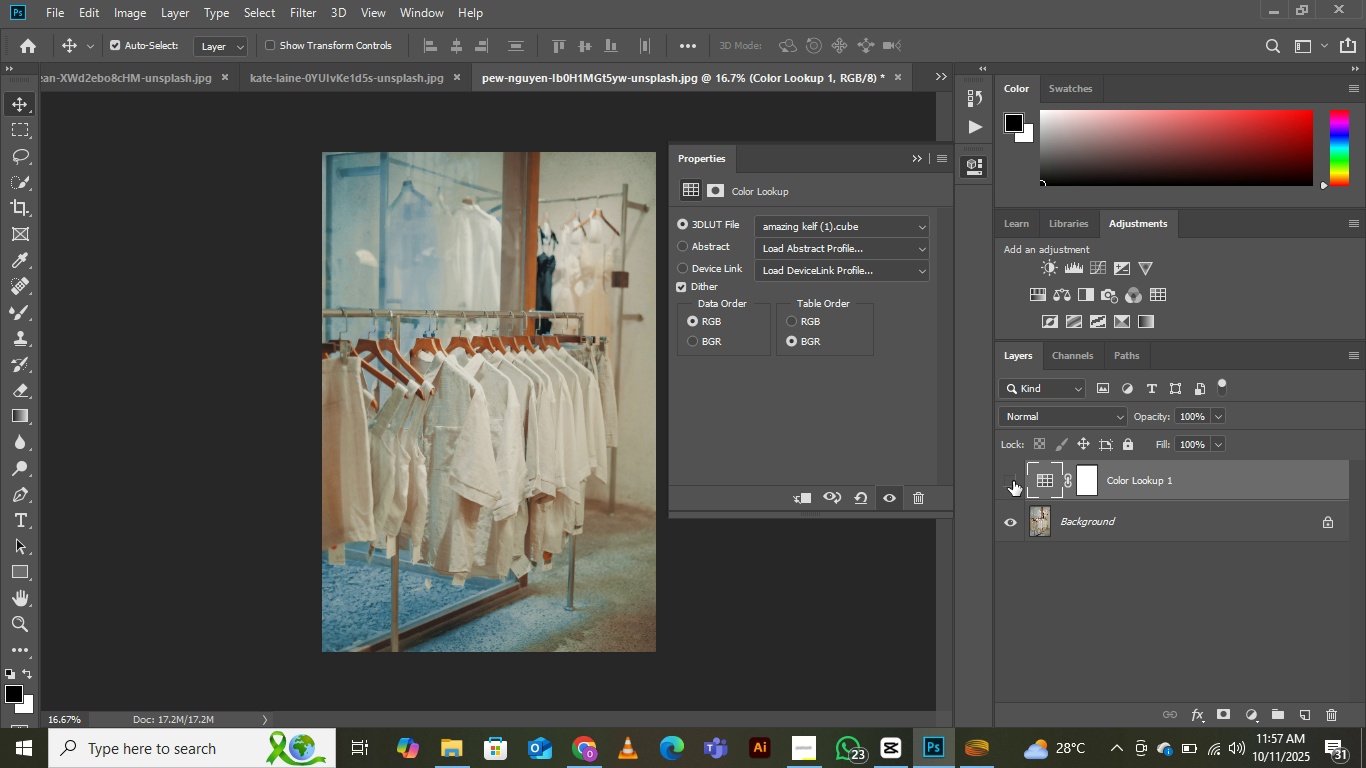 
left_click([1013, 481])
 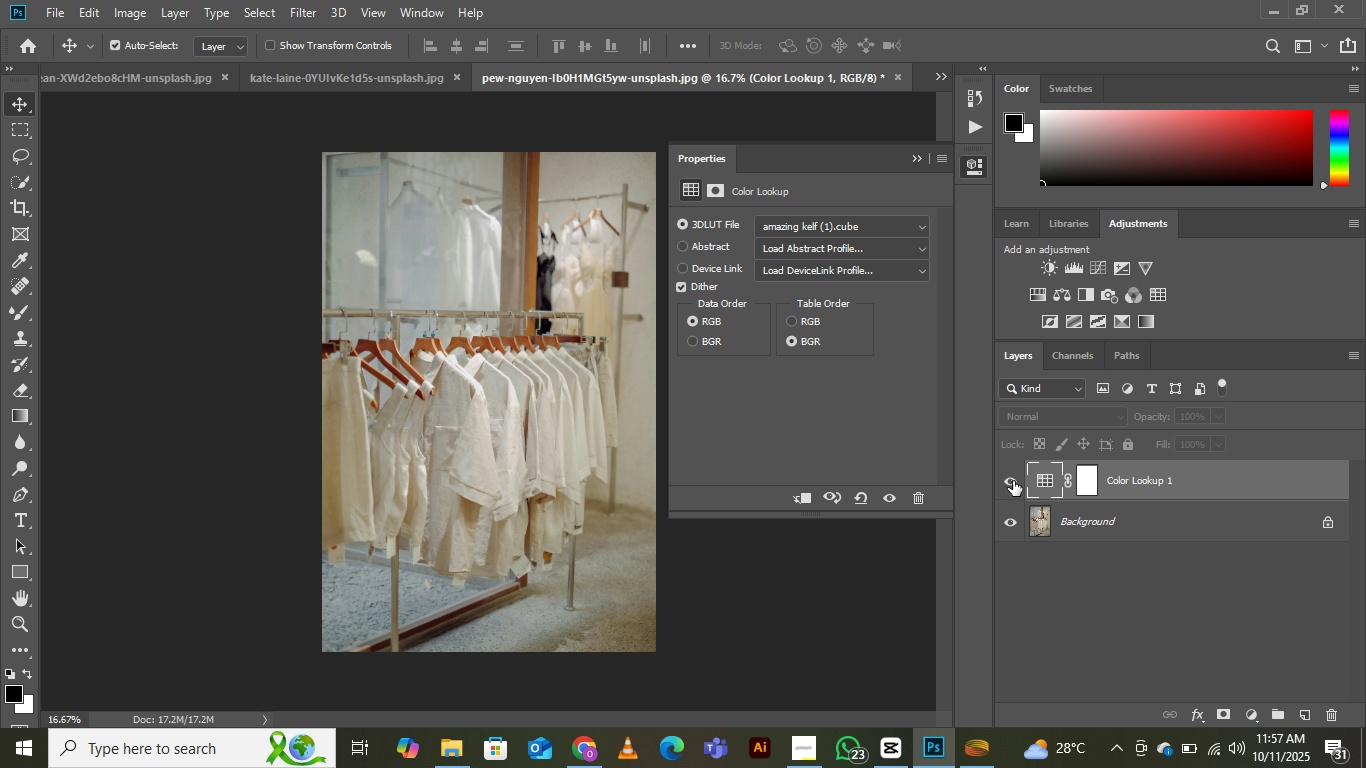 
left_click([1013, 481])
 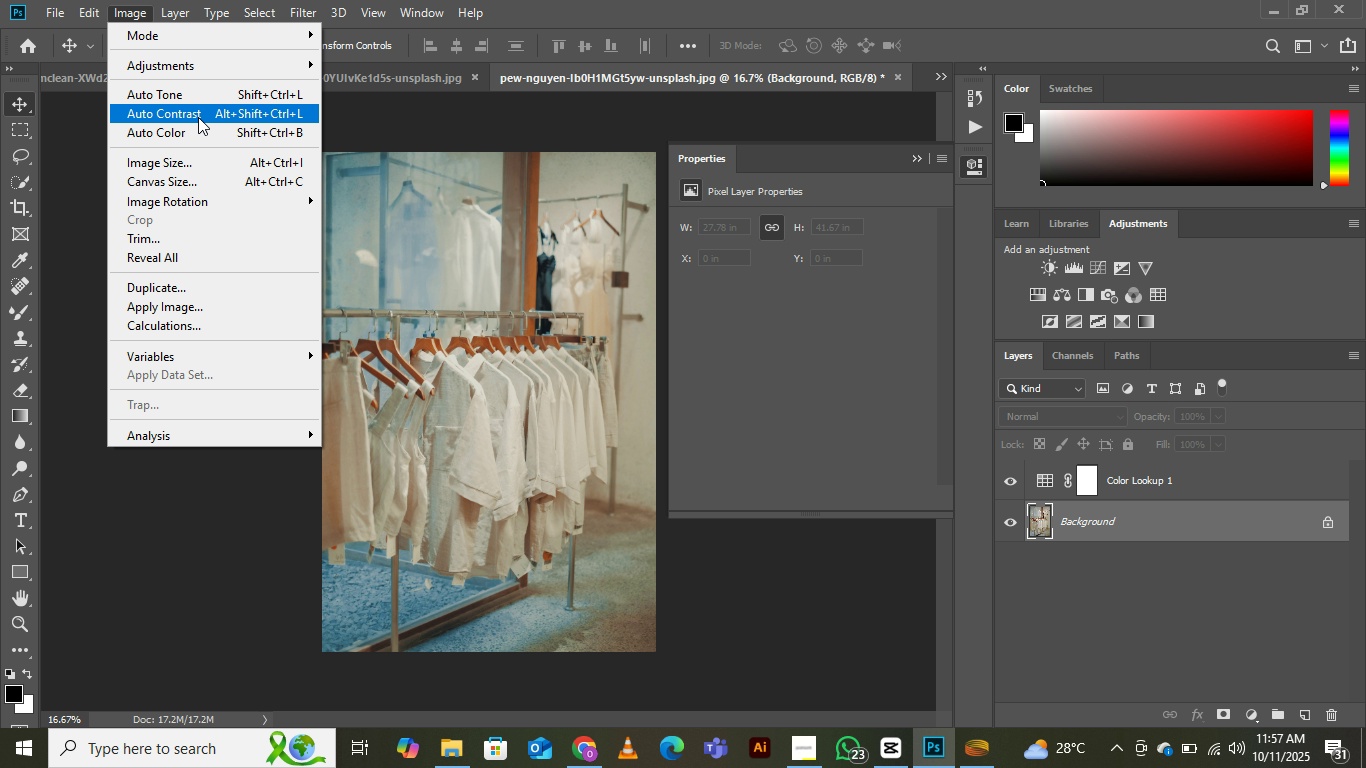 
left_click([187, 134])
 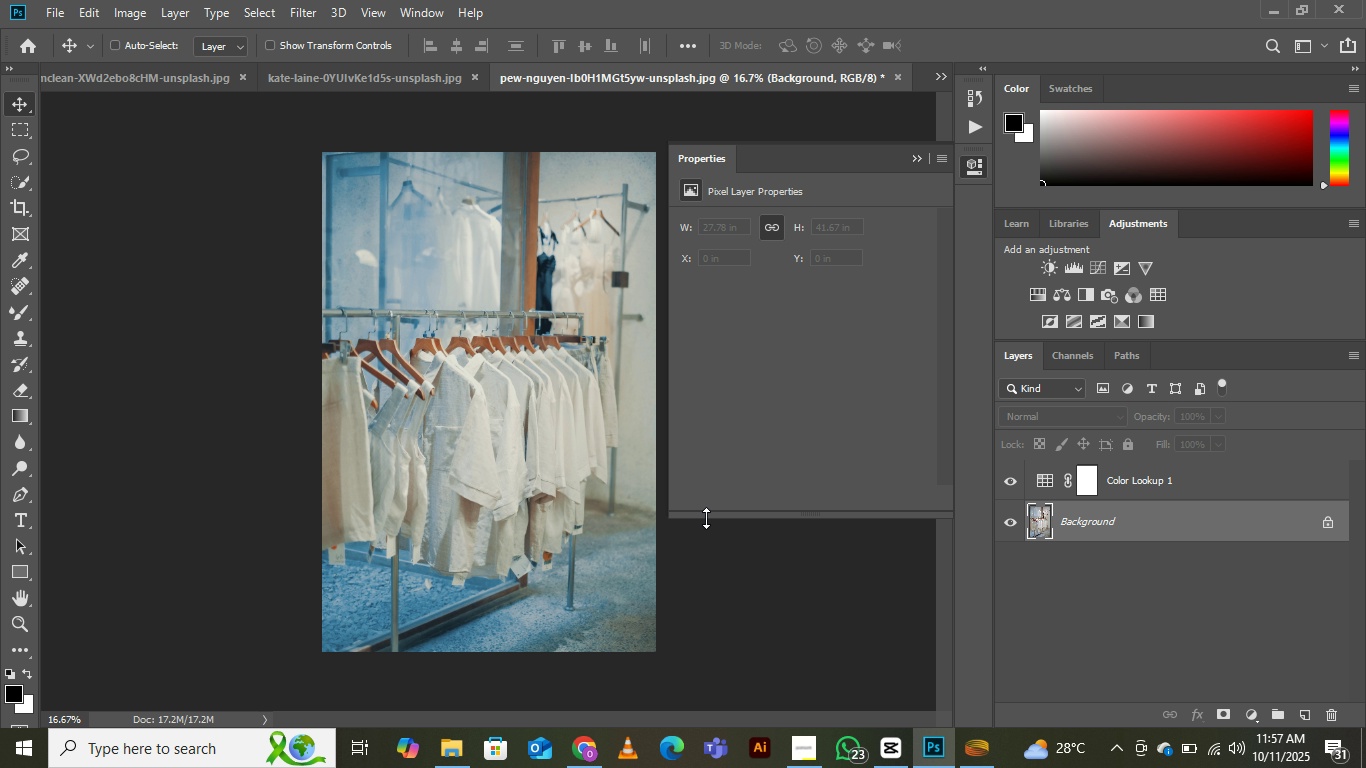 
key(Control+Shift+F)
 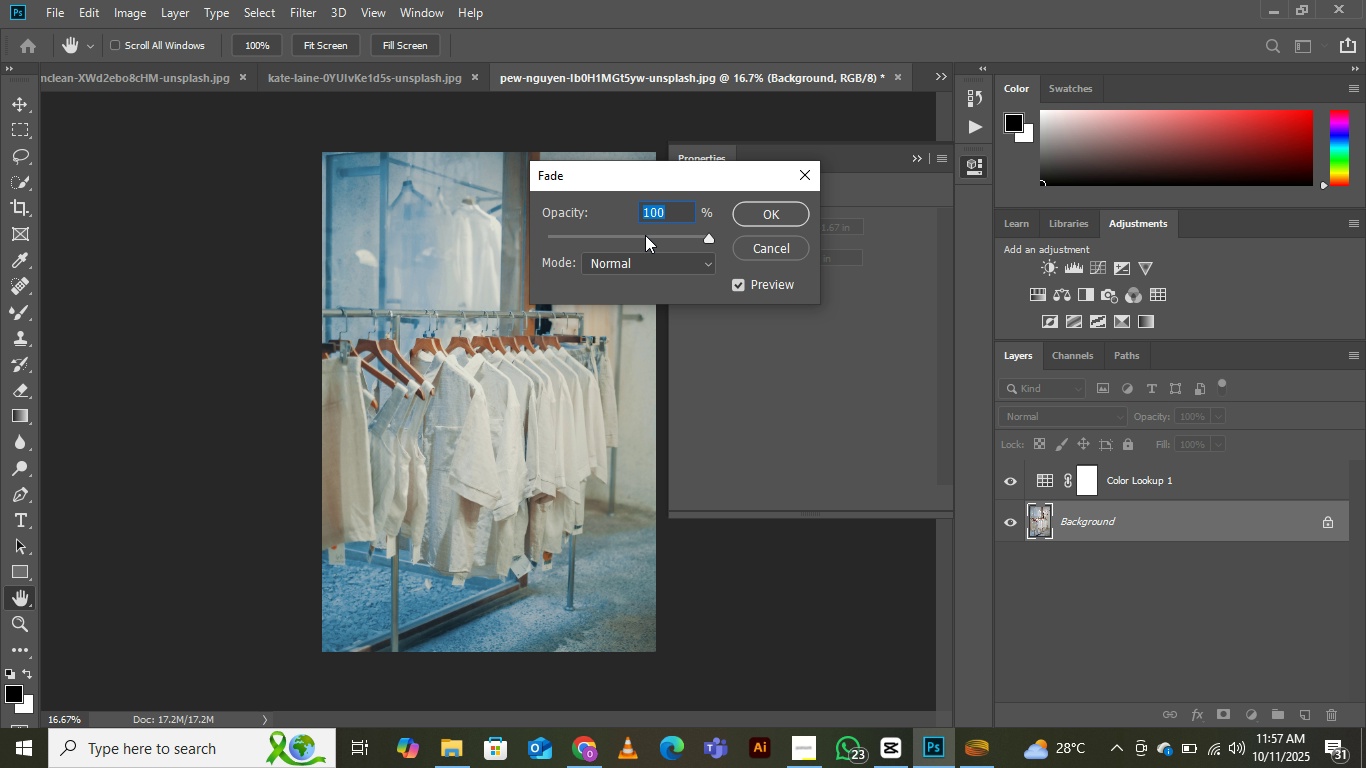 
left_click([645, 235])
 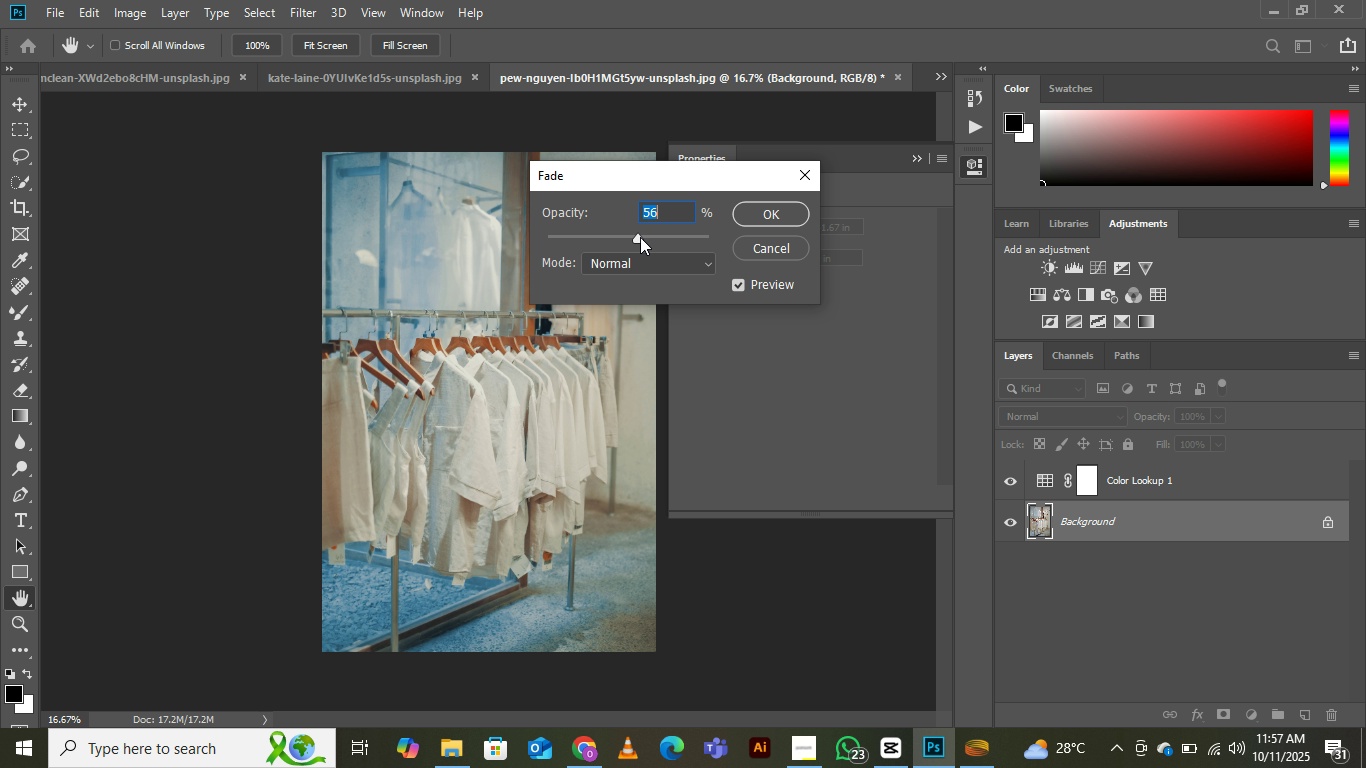 
left_click_drag(start_coordinate=[638, 236], to_coordinate=[645, 238])
 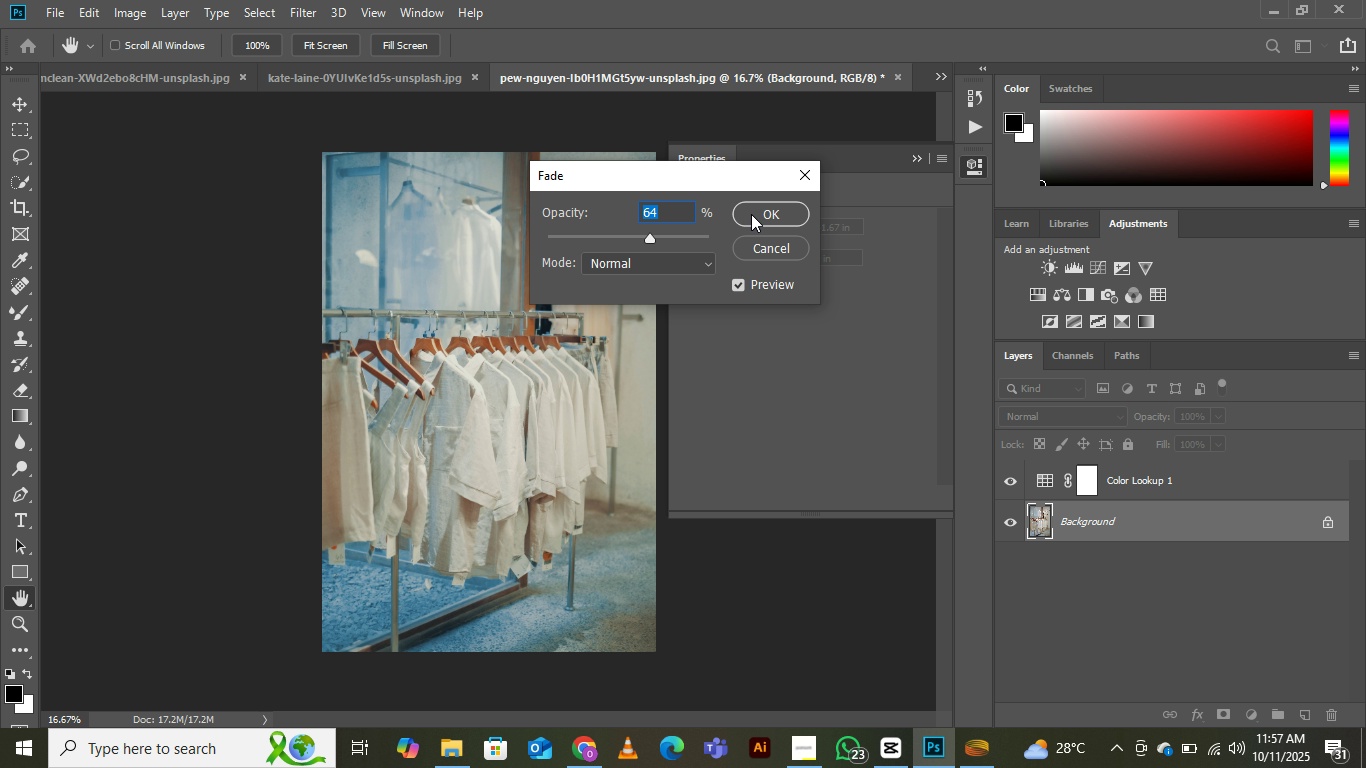 
left_click([751, 214])
 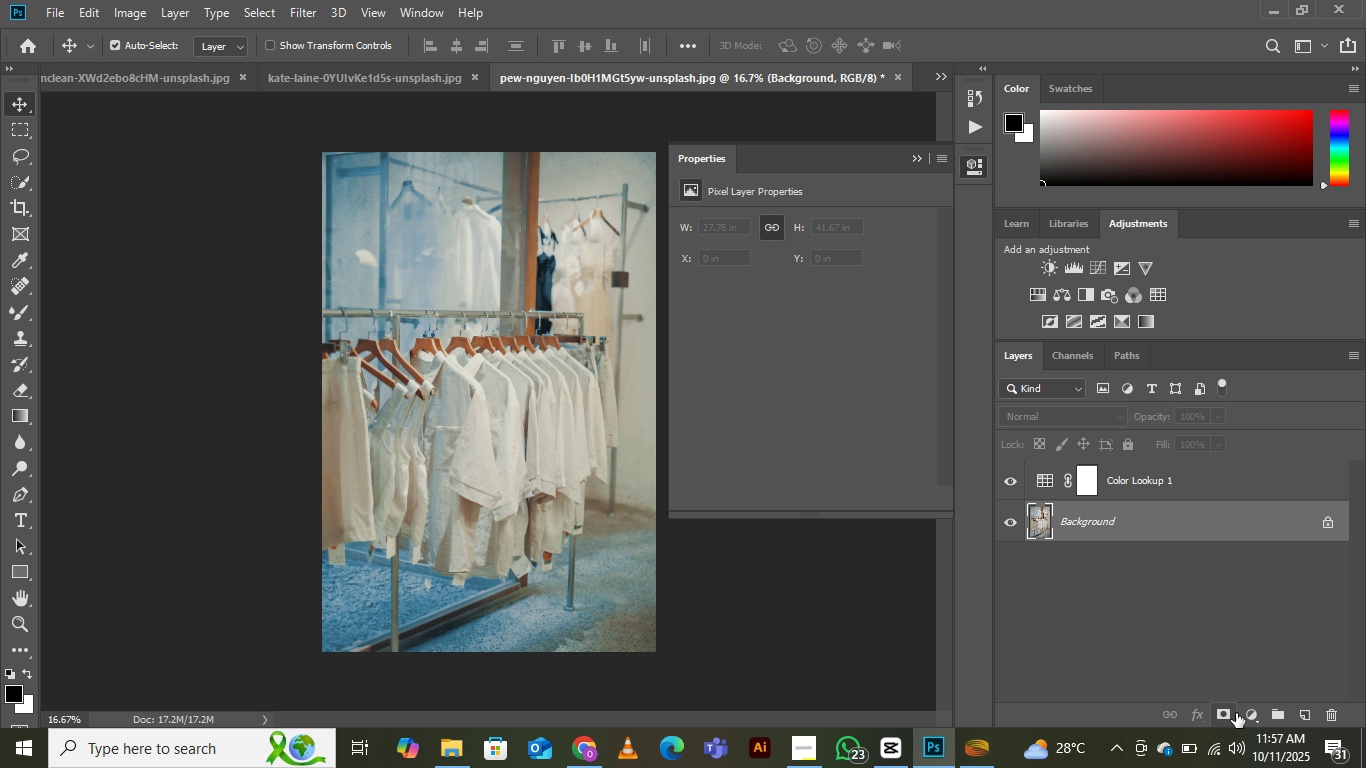 
left_click([1254, 718])
 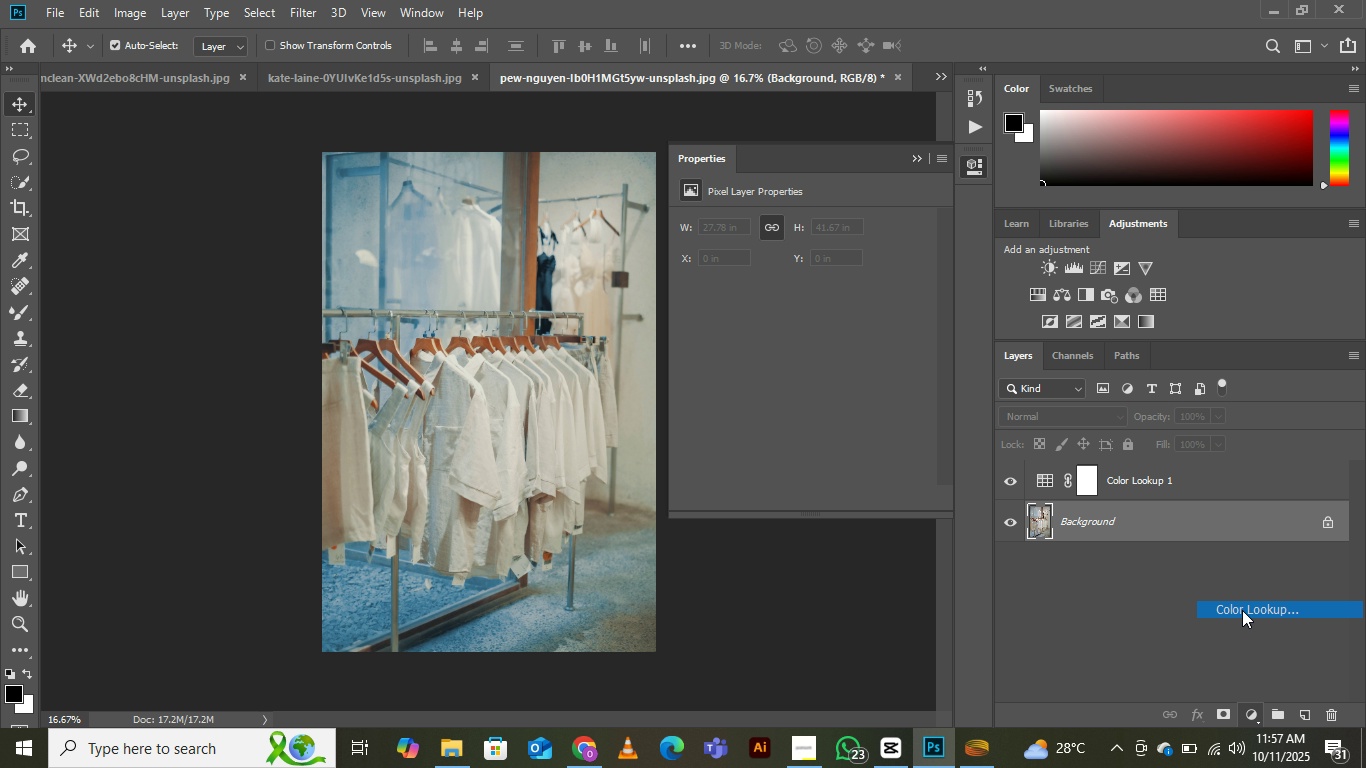 
left_click([1242, 610])
 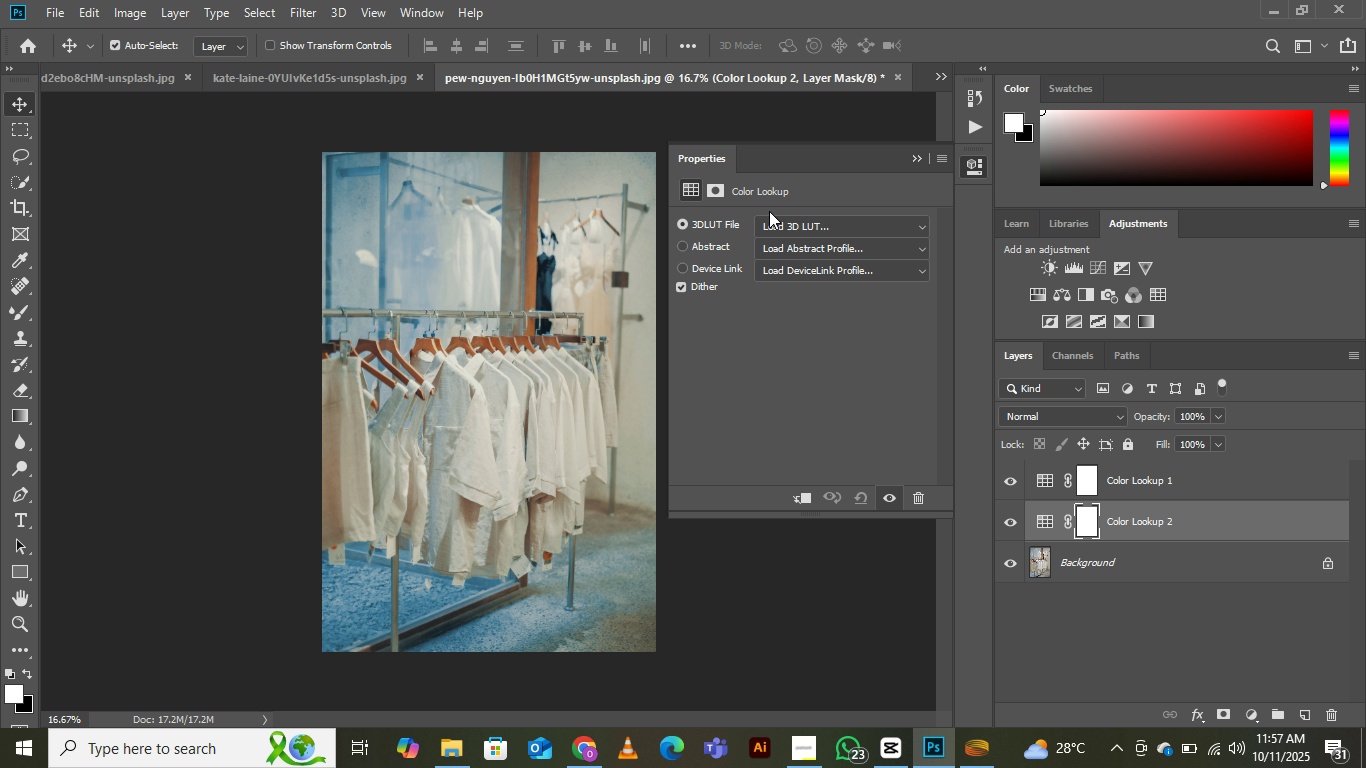 
left_click([798, 228])
 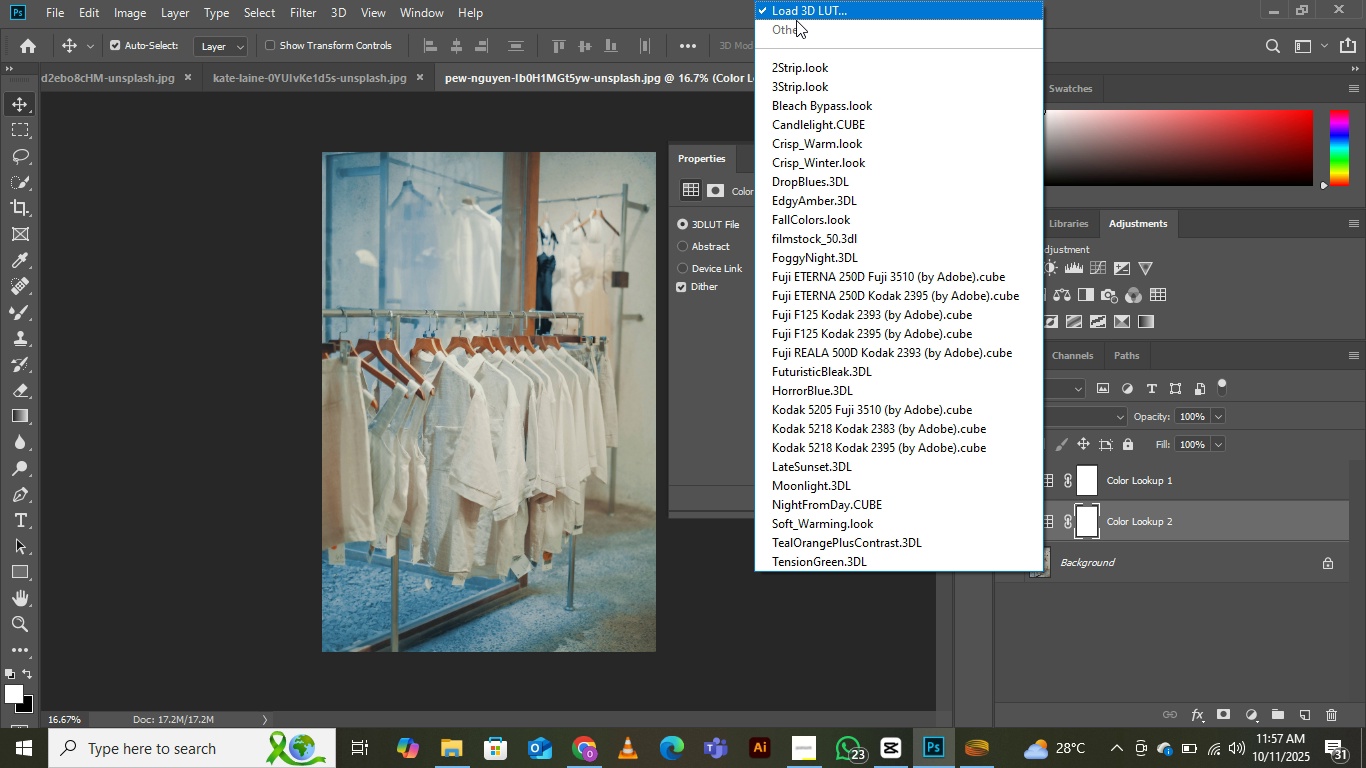 
left_click([816, 8])
 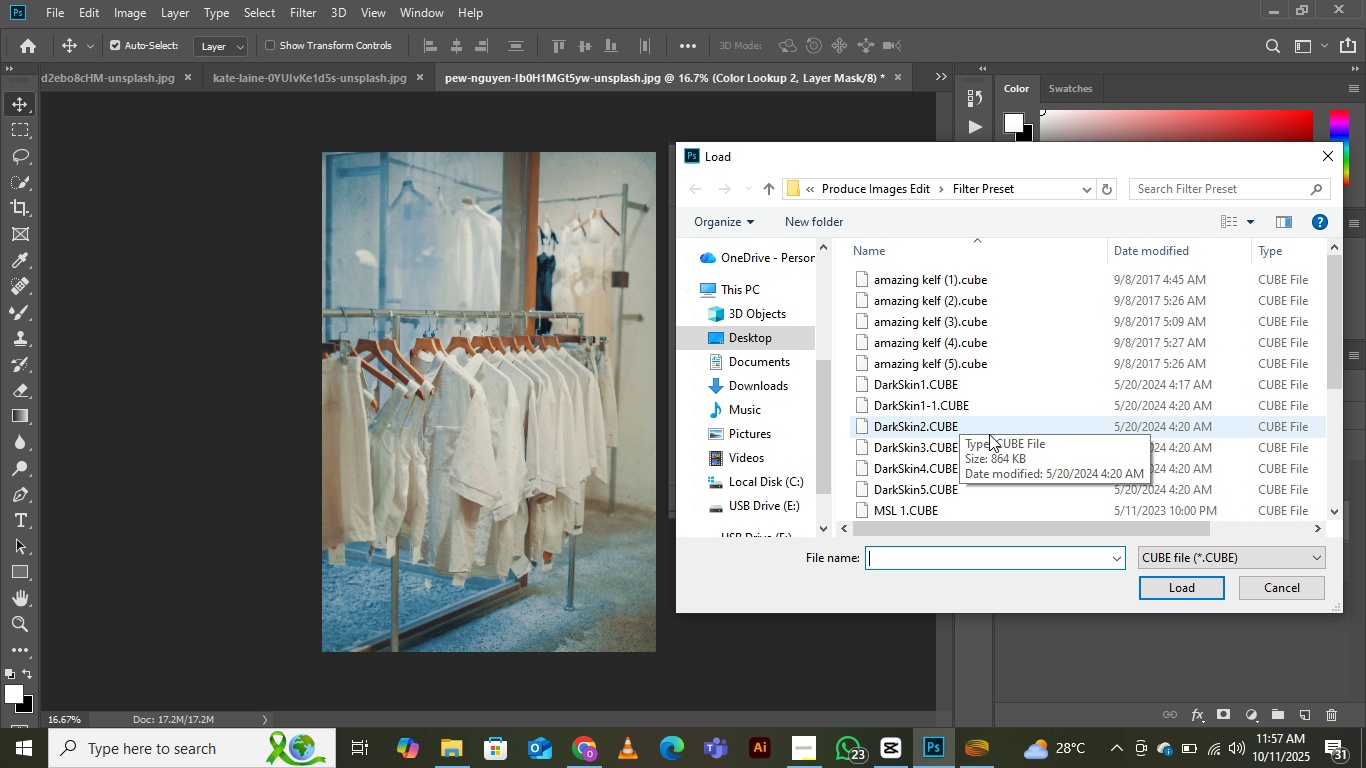 
scroll: coordinate [968, 430], scroll_direction: down, amount: 4.0
 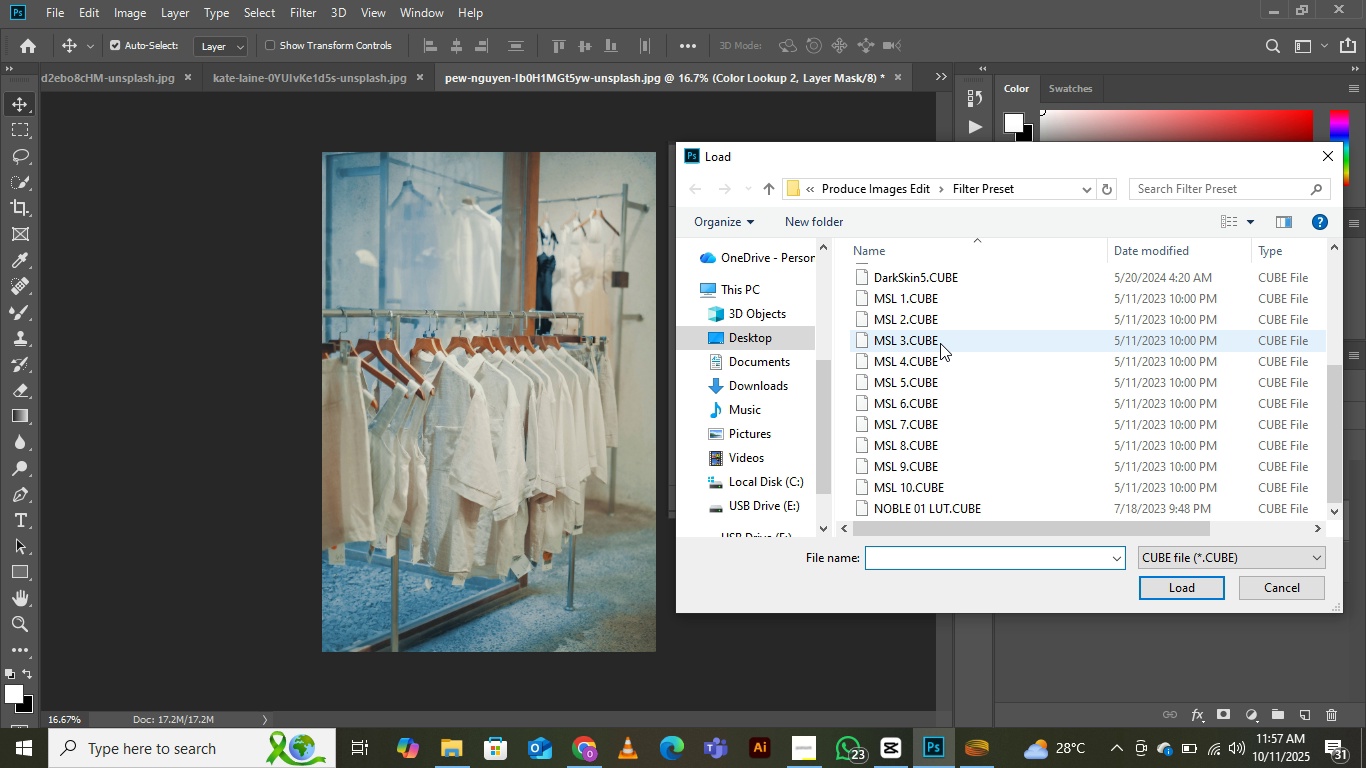 
left_click([940, 343])
 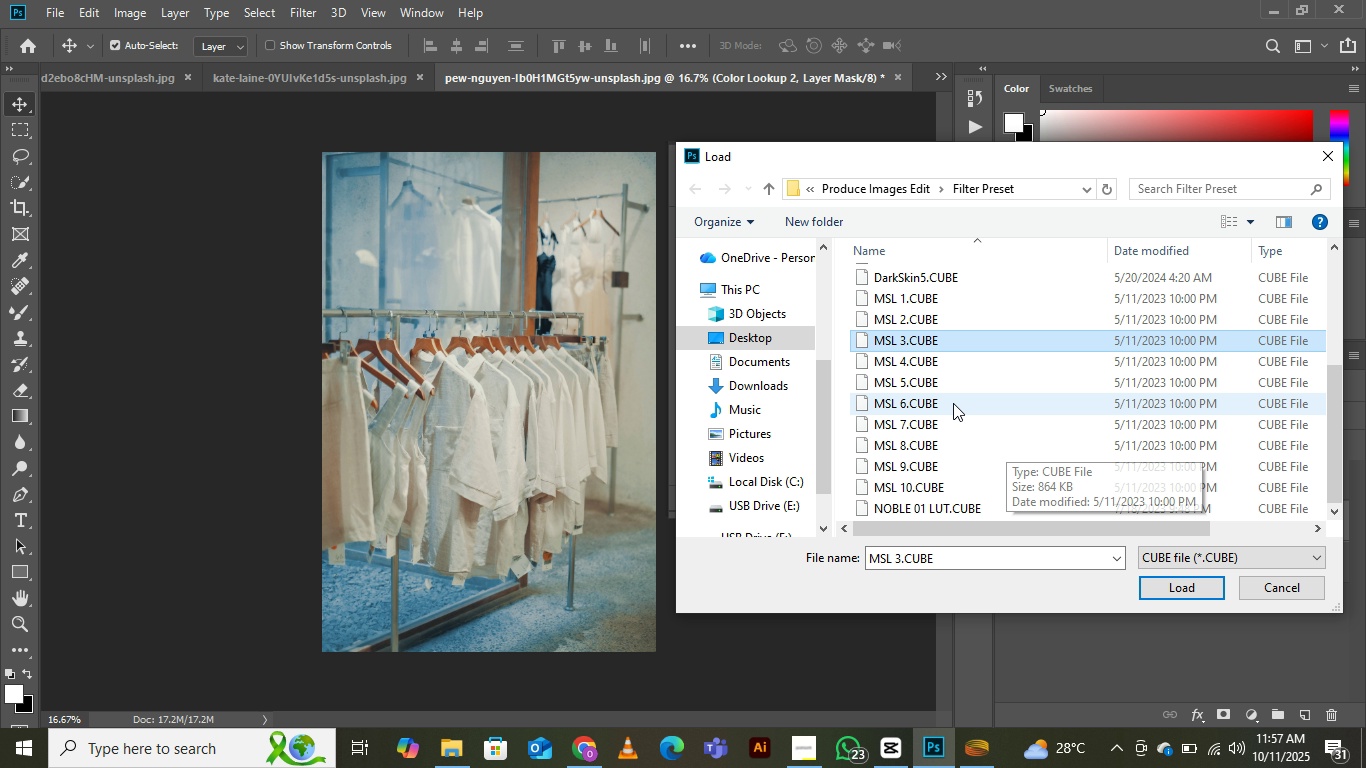 
left_click([932, 297])
 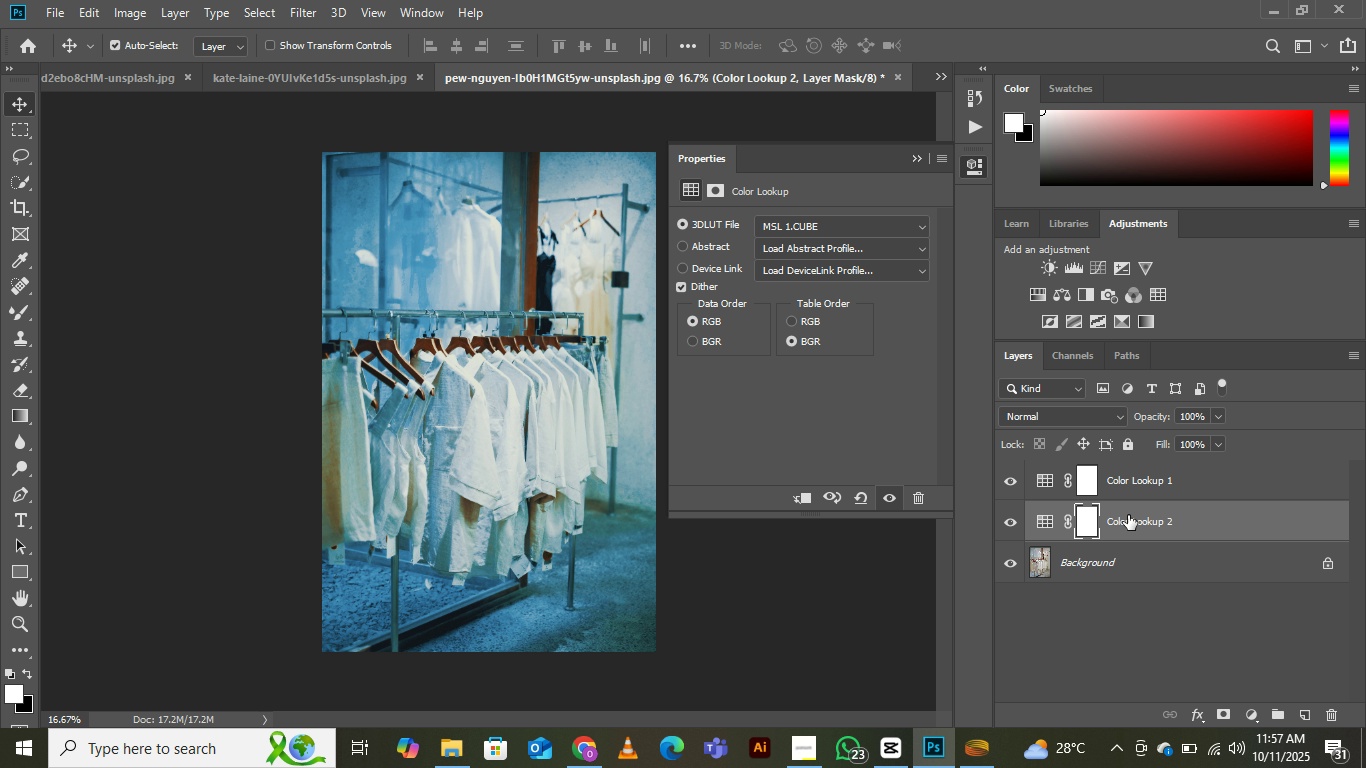 
key(Backspace)
 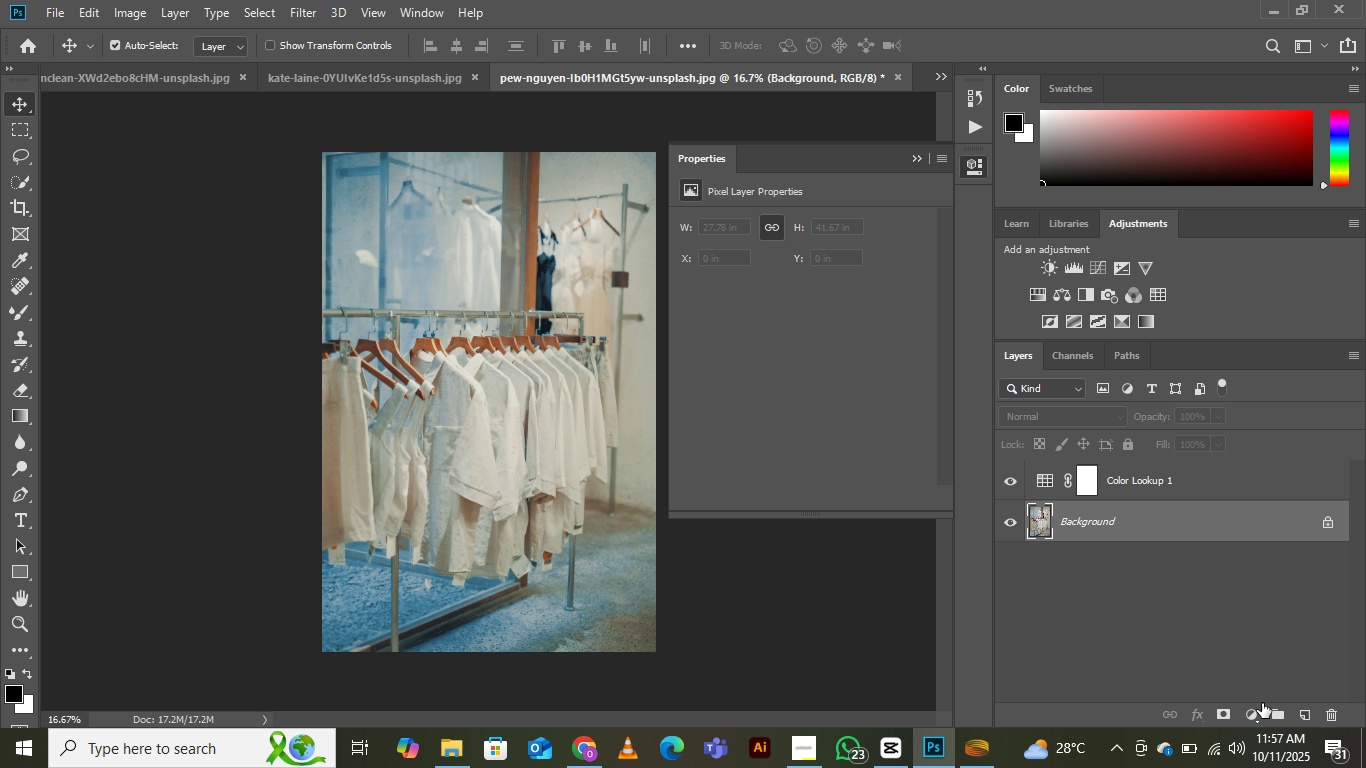 
left_click([1255, 706])
 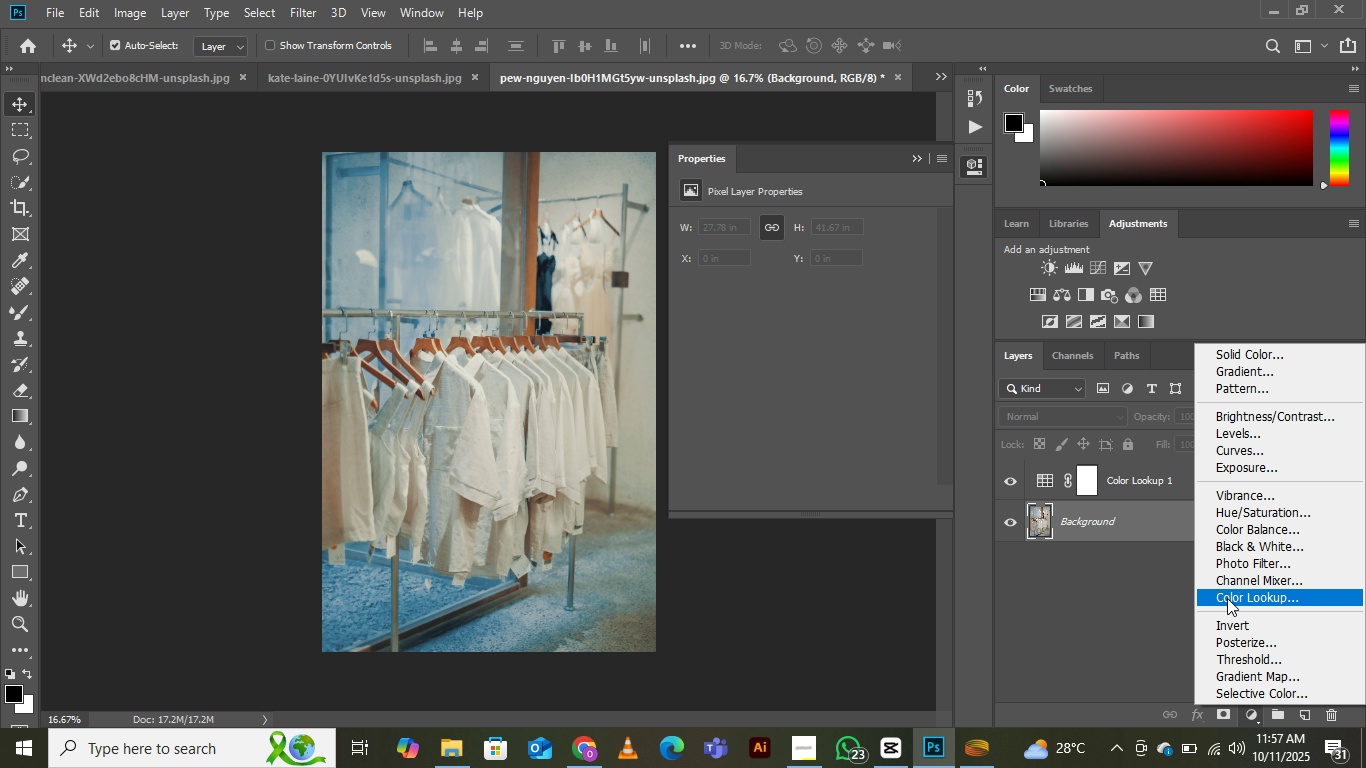 
left_click([1227, 598])
 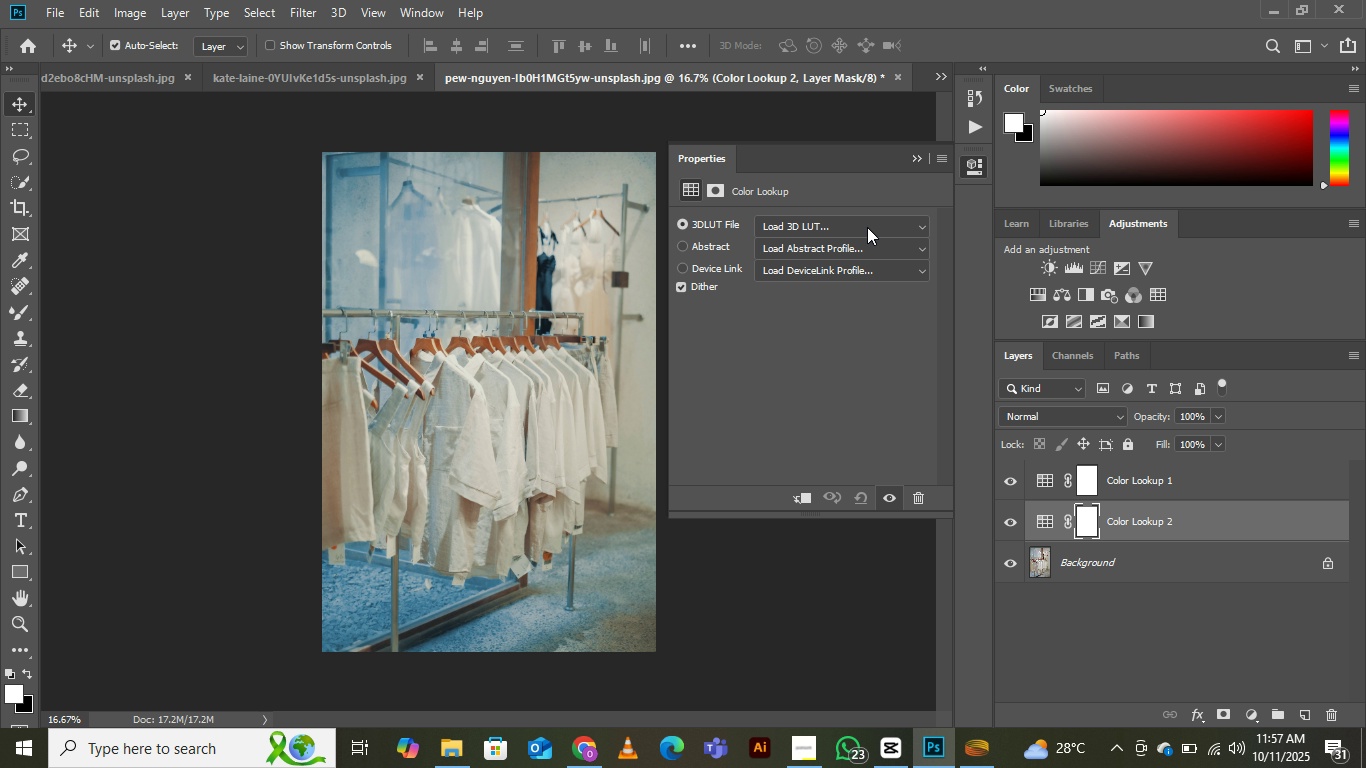 
left_click([867, 227])
 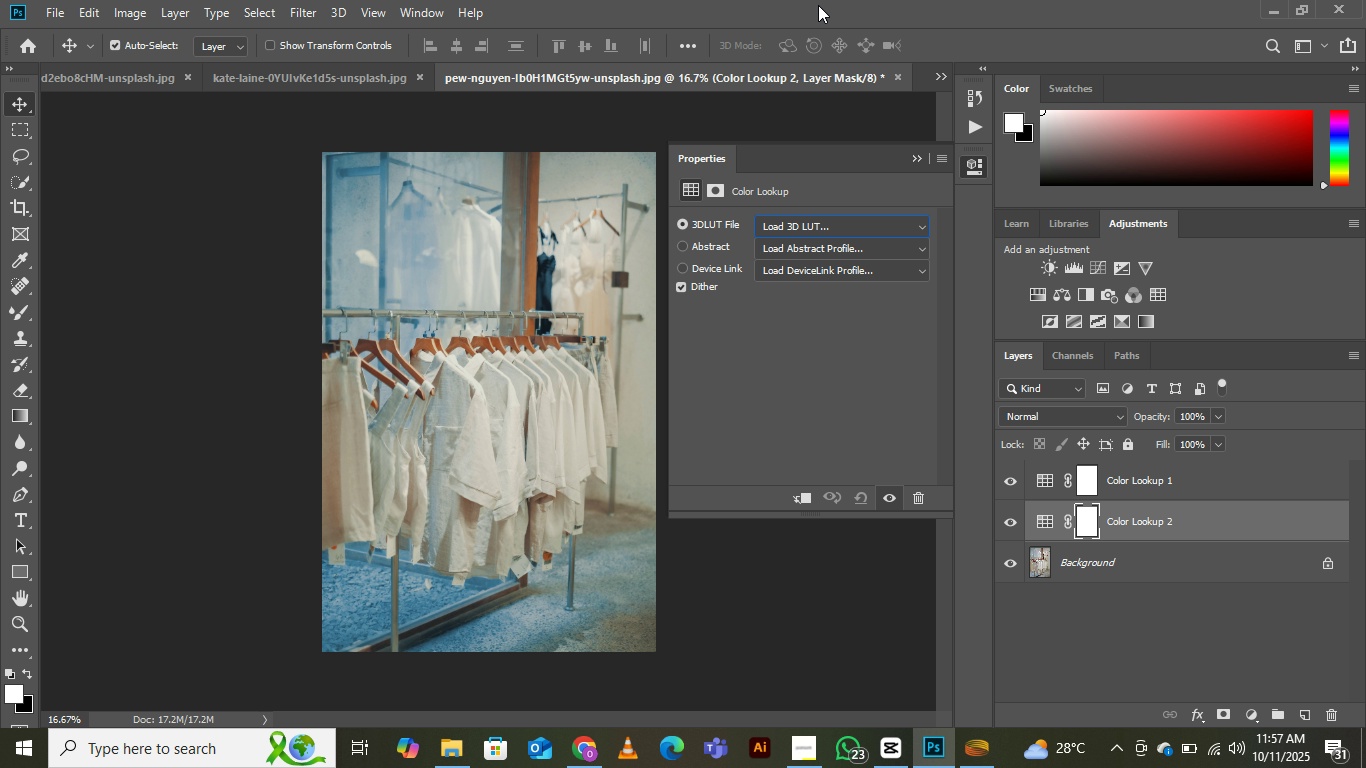 
left_click([818, 5])
 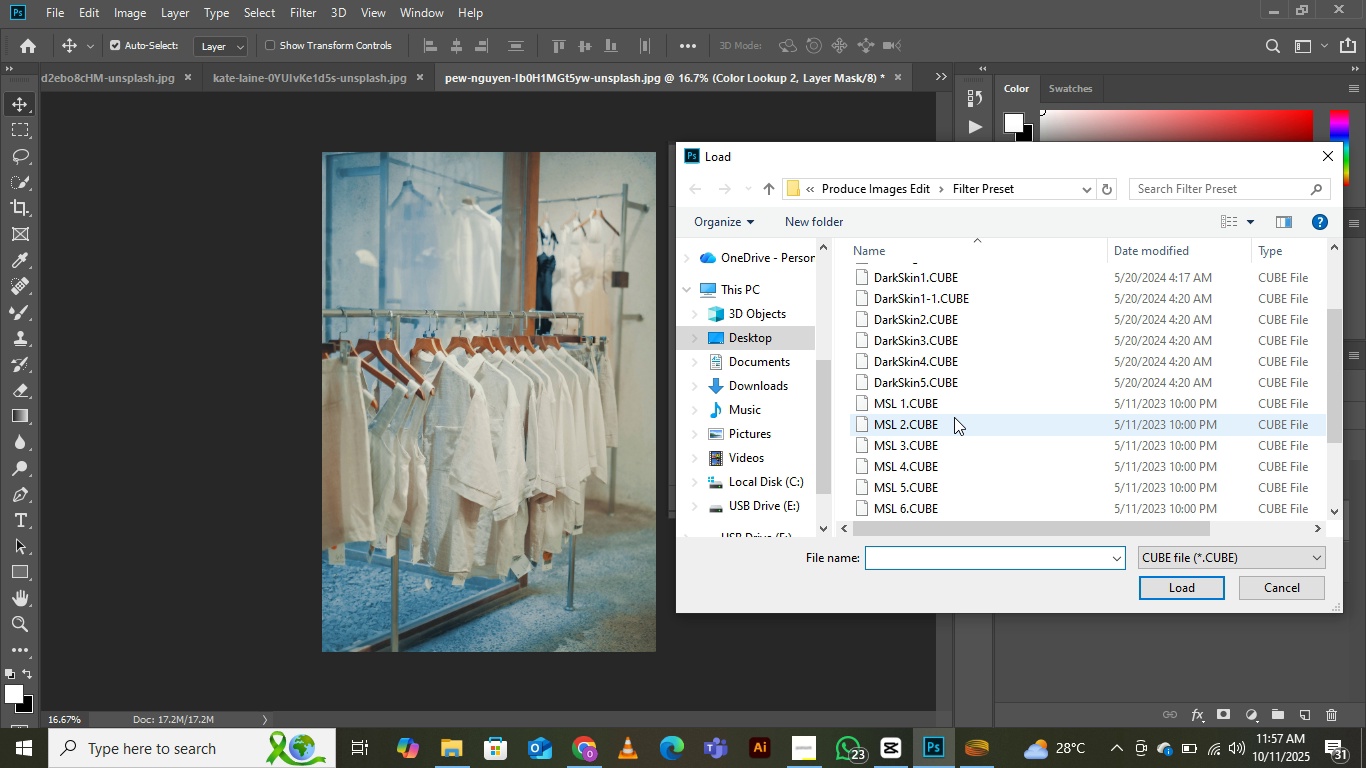 
scroll: coordinate [952, 418], scroll_direction: down, amount: 10.0
 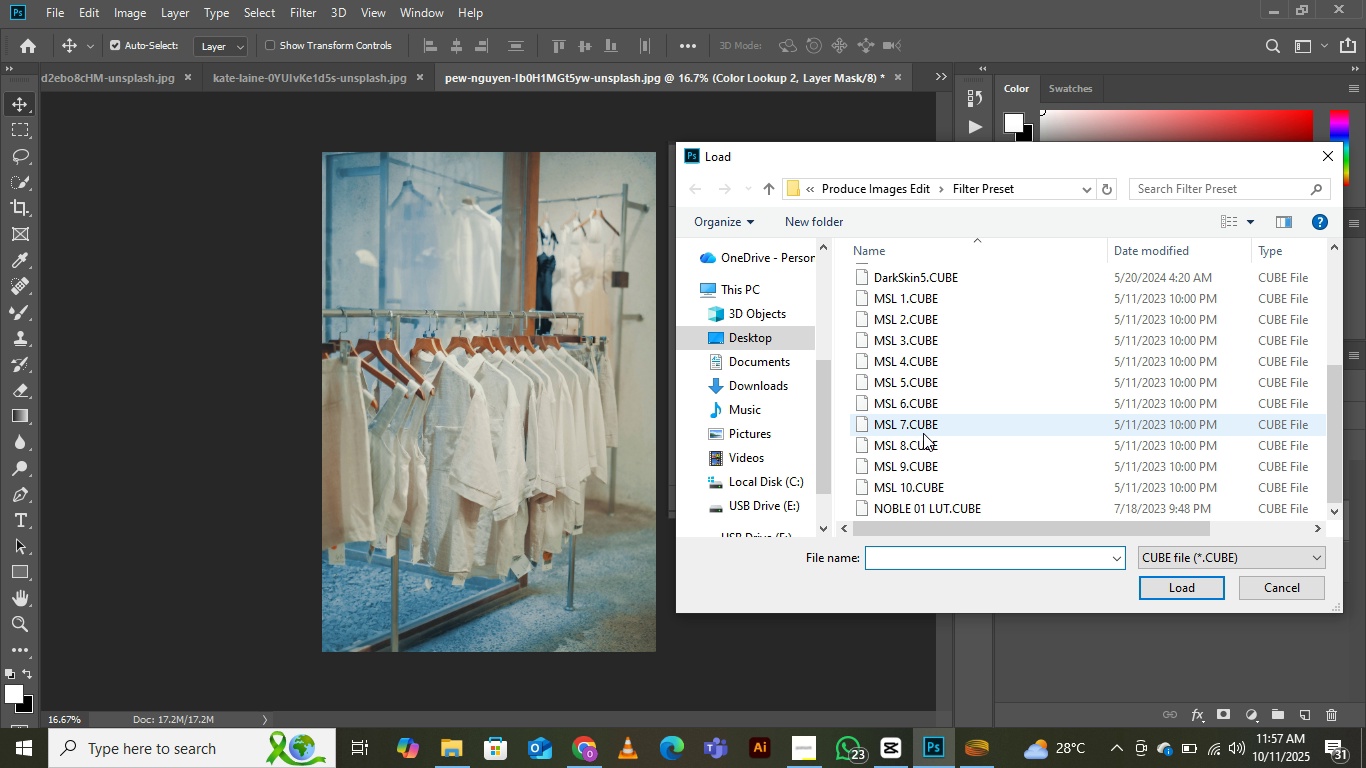 
left_click([914, 418])
 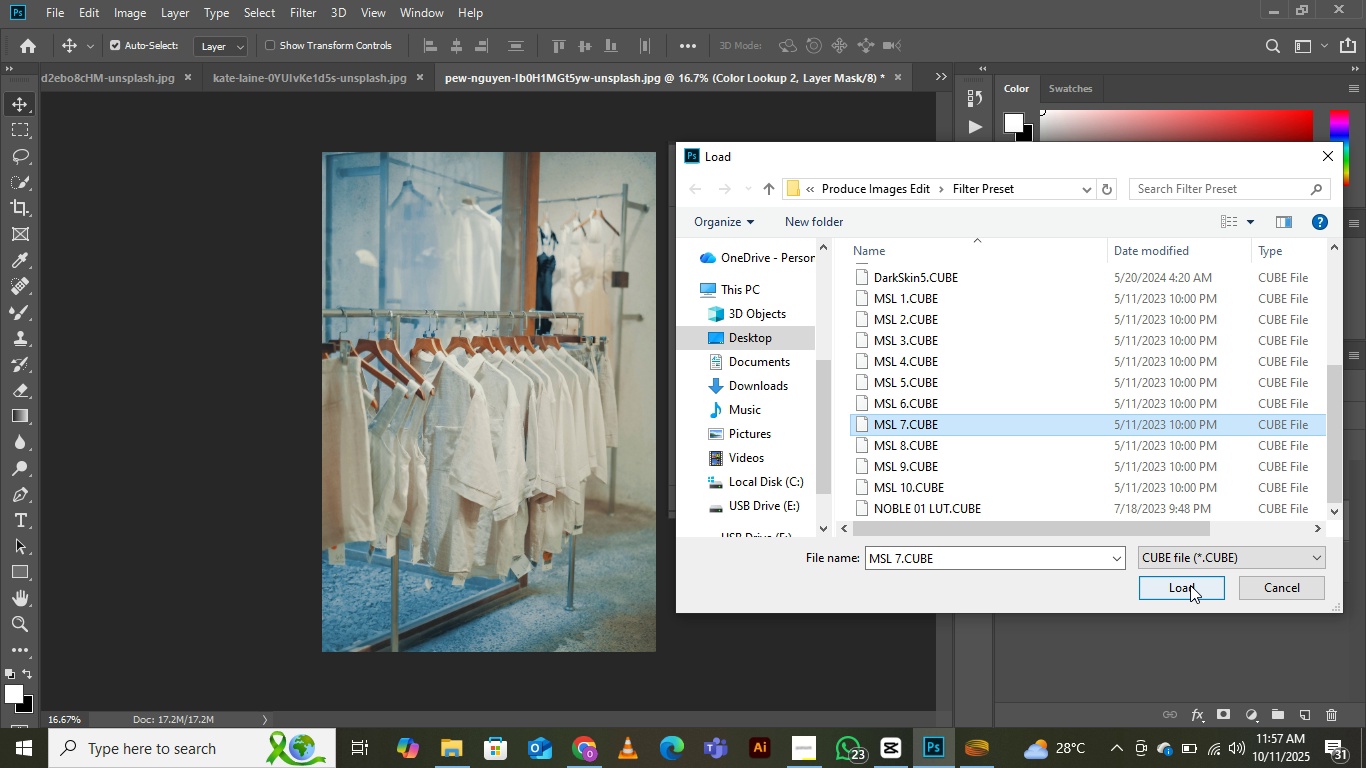 
left_click([1189, 585])
 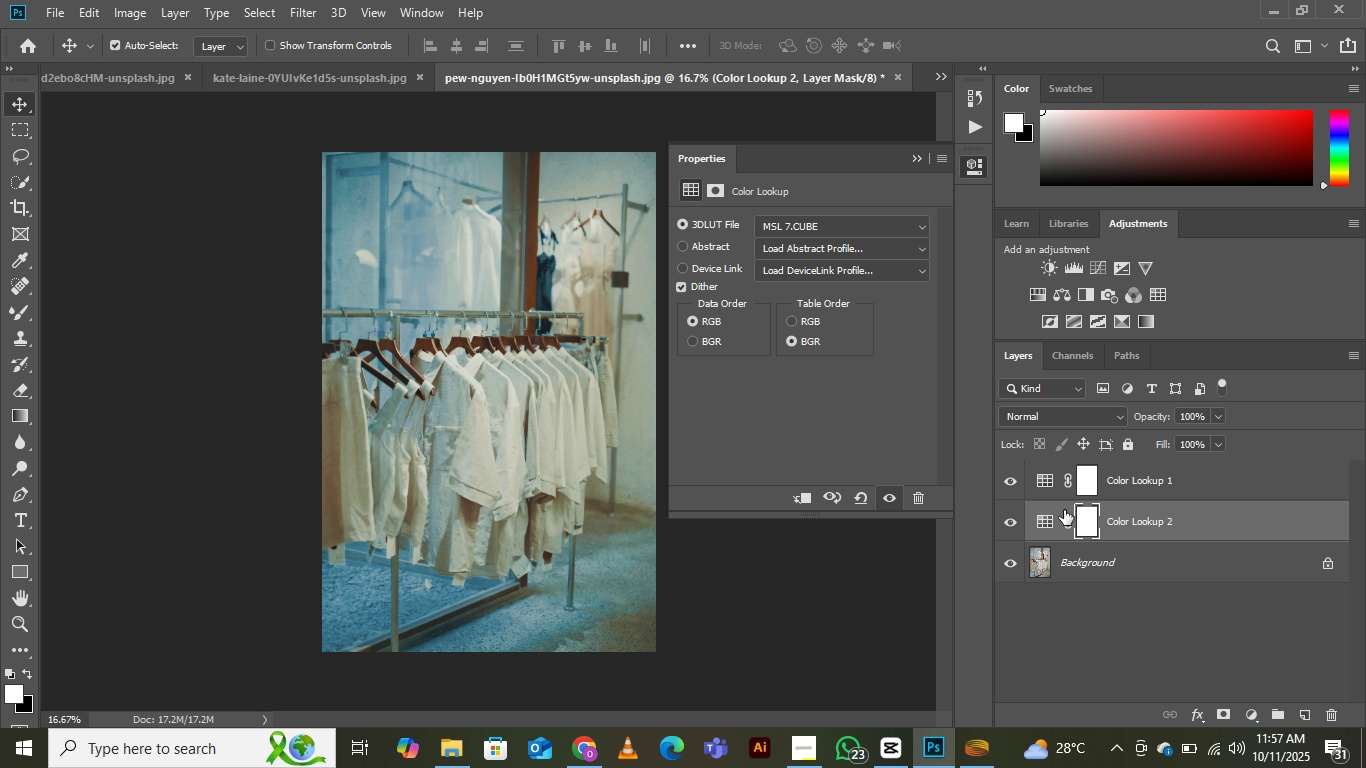 
left_click([1005, 536])
 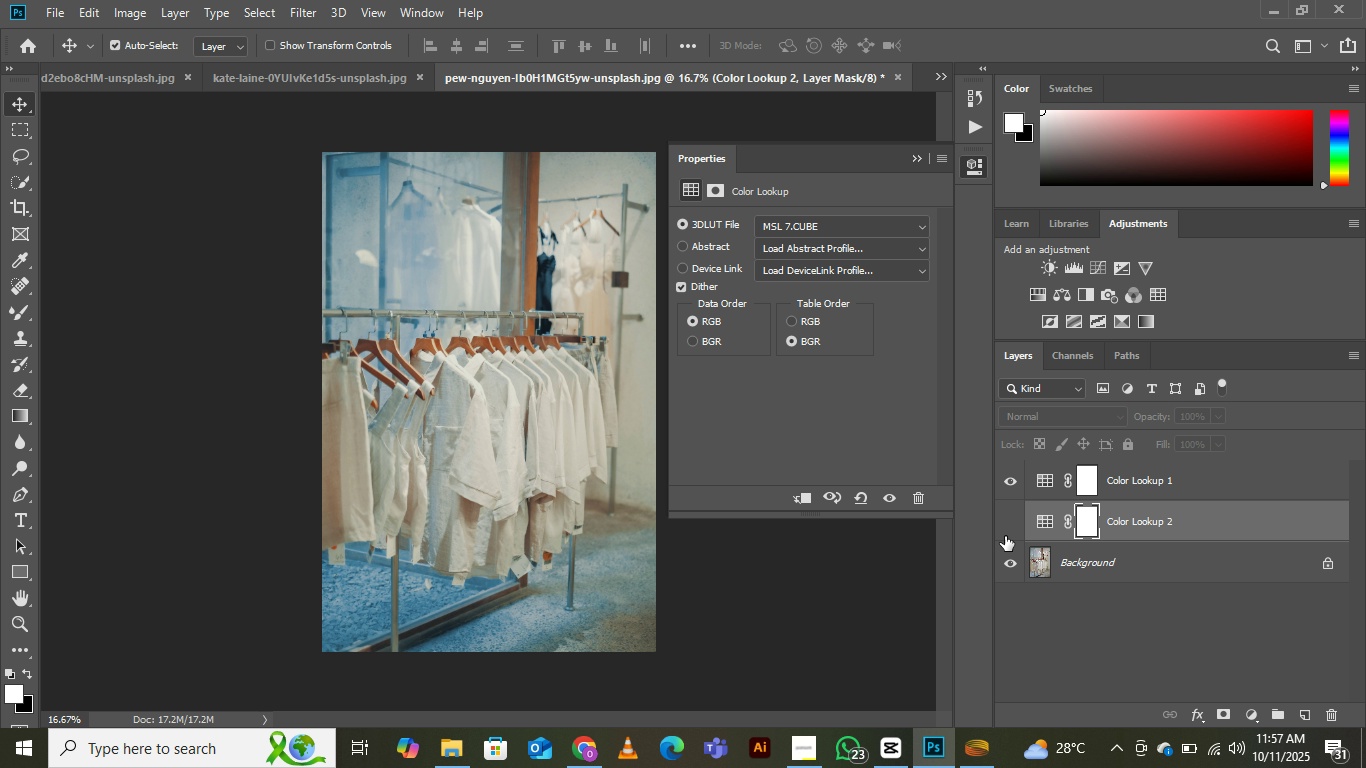 
left_click([1005, 536])
 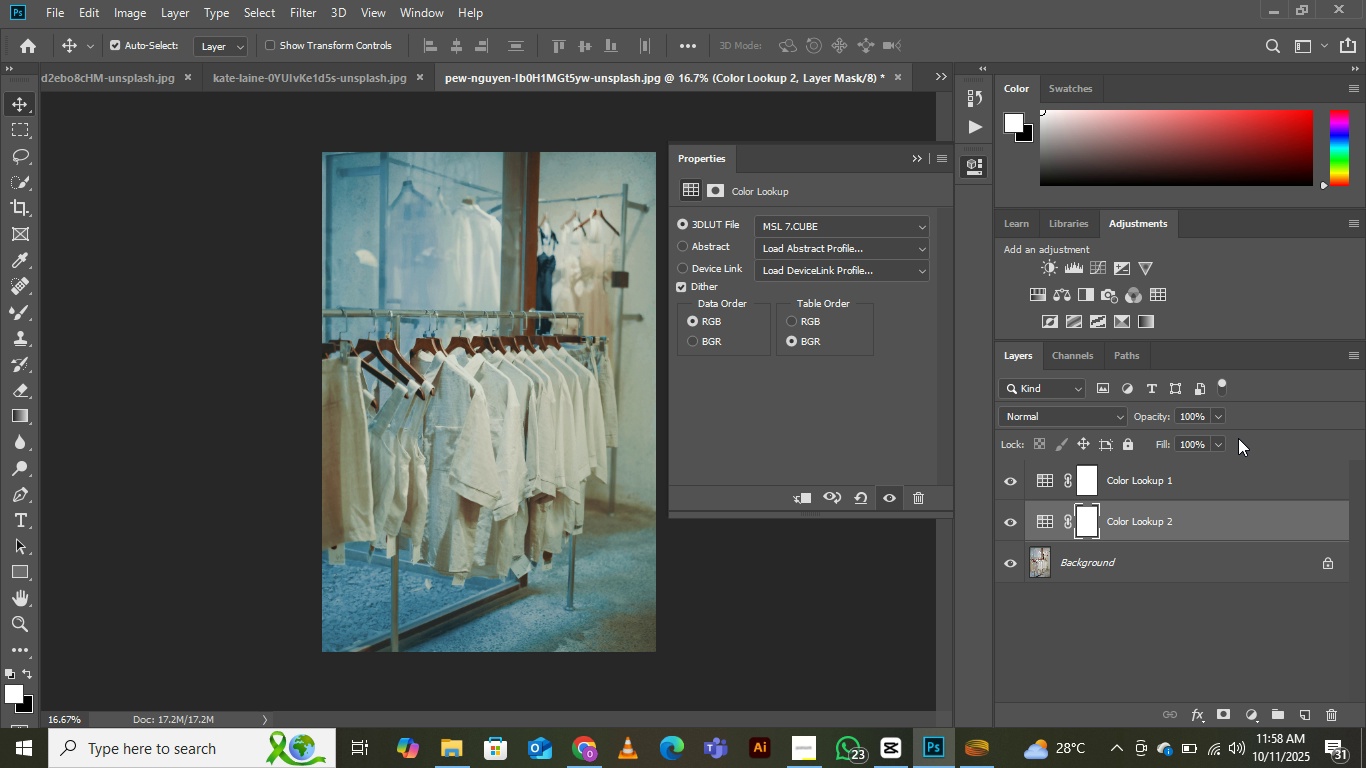 
left_click([1226, 421])
 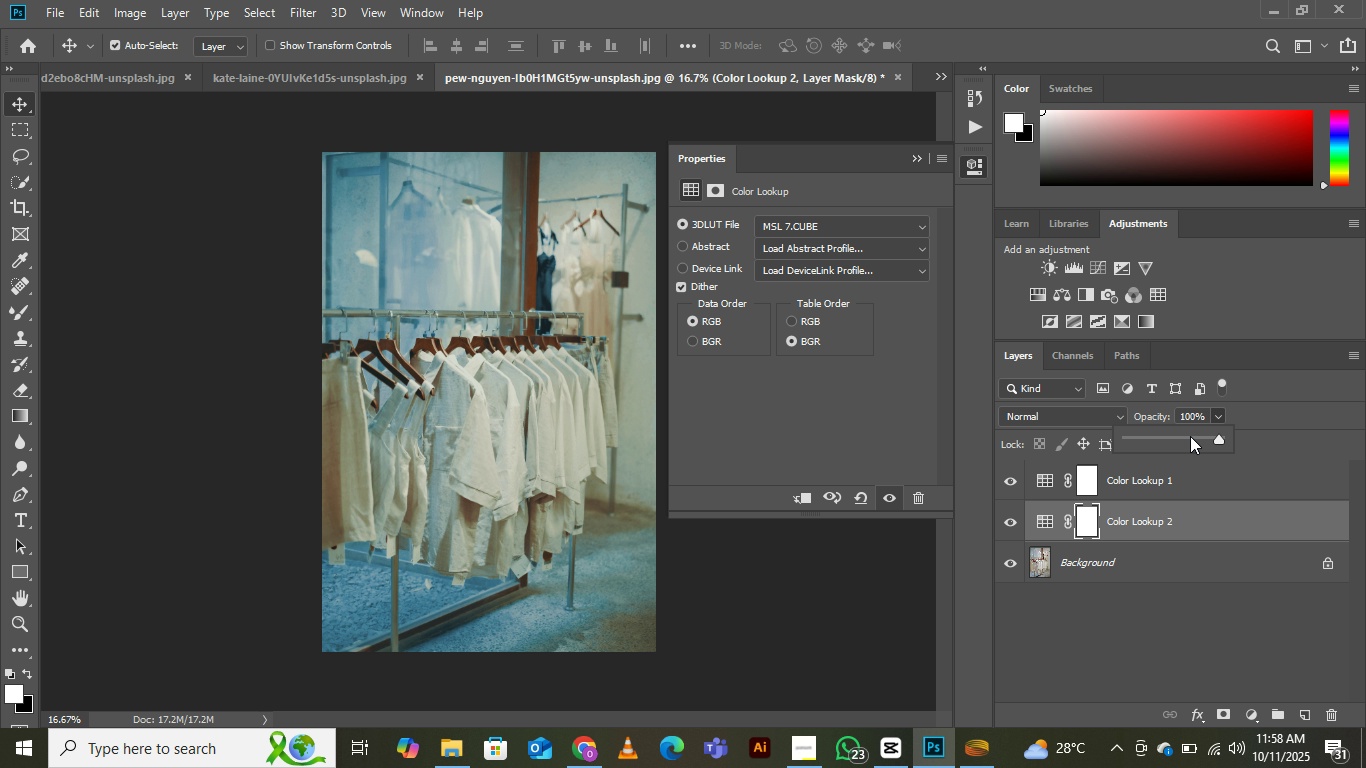 
left_click([1192, 435])
 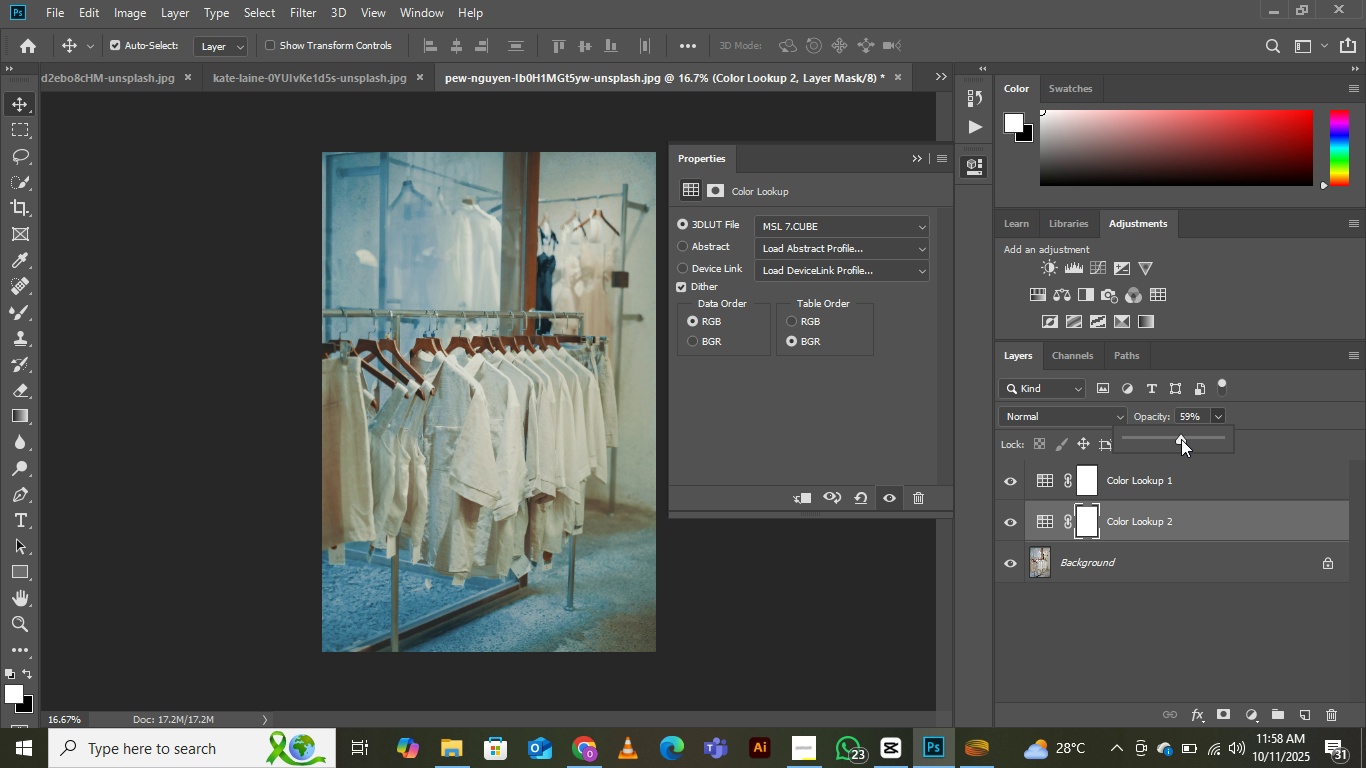 
left_click_drag(start_coordinate=[1190, 437], to_coordinate=[1177, 439])
 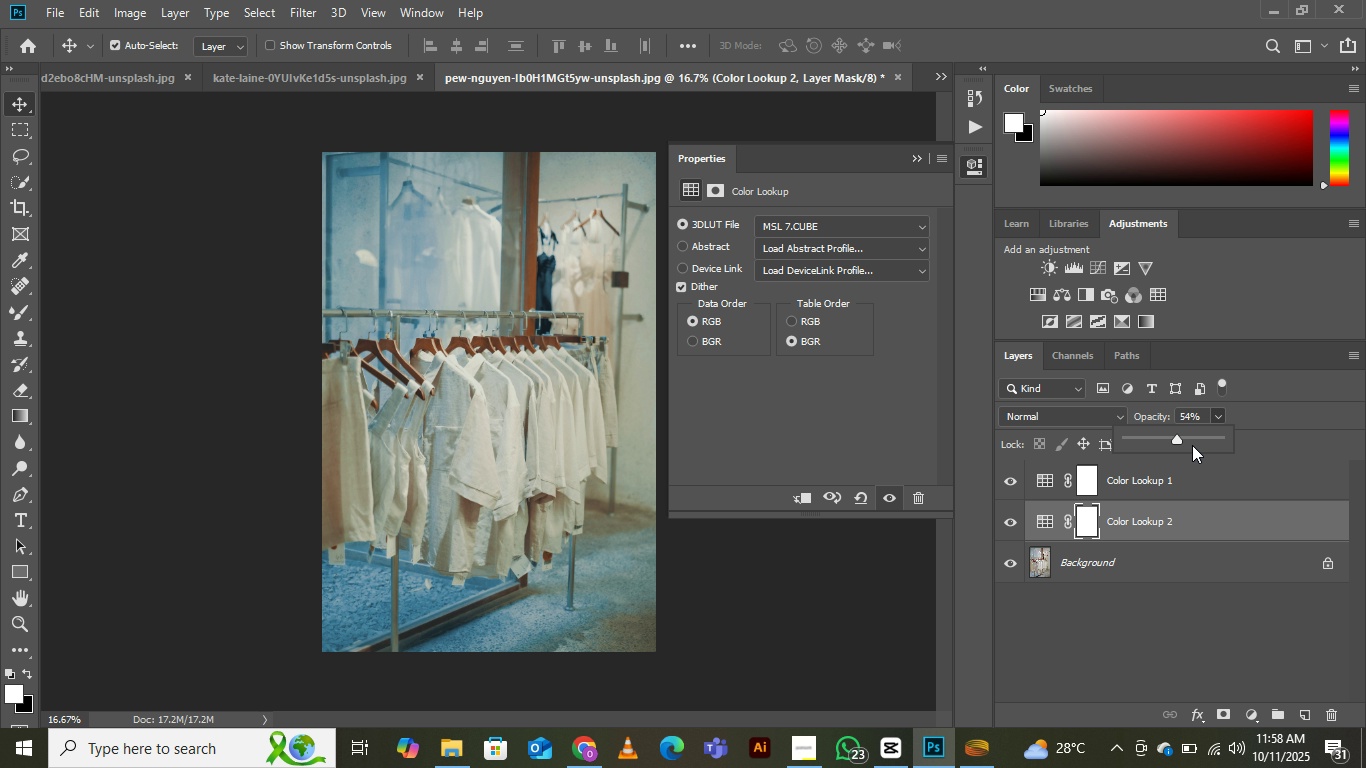 
double_click([1192, 445])
 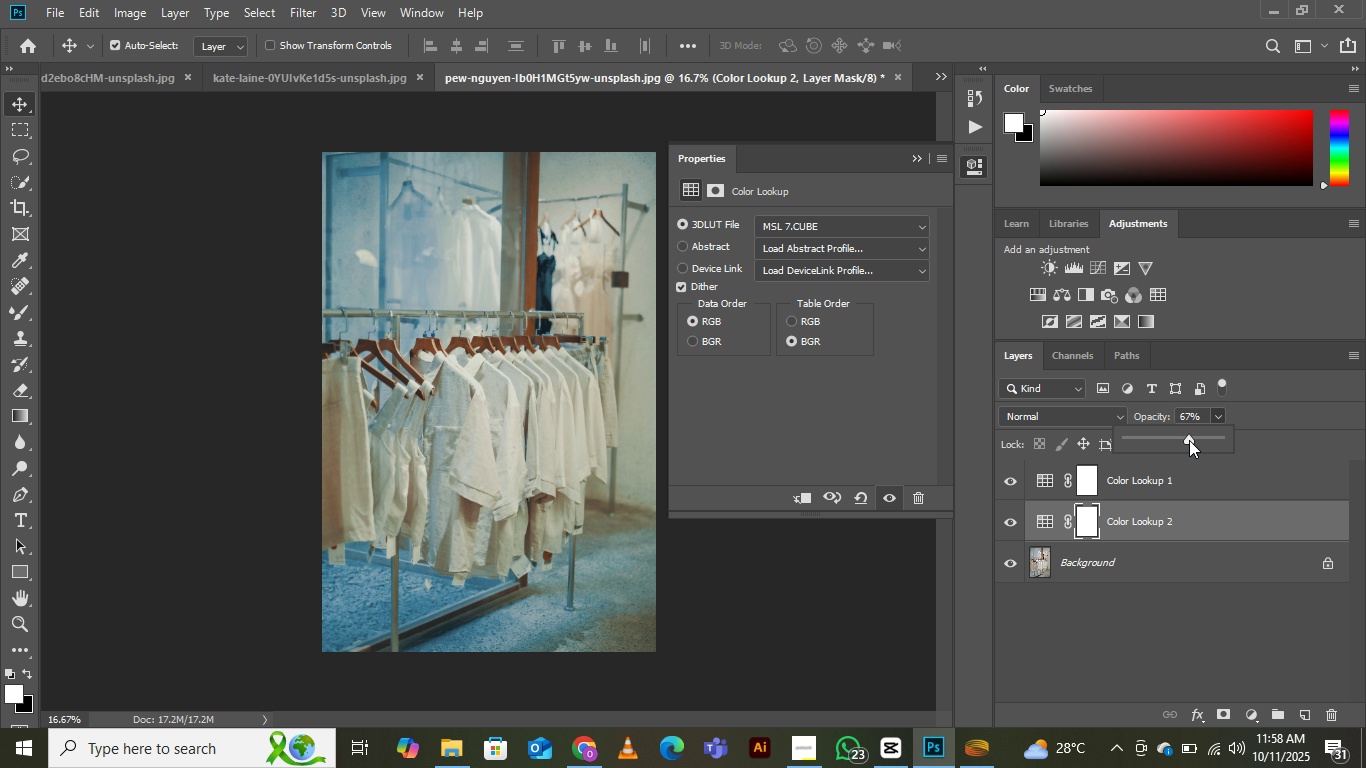 
left_click([1189, 440])
 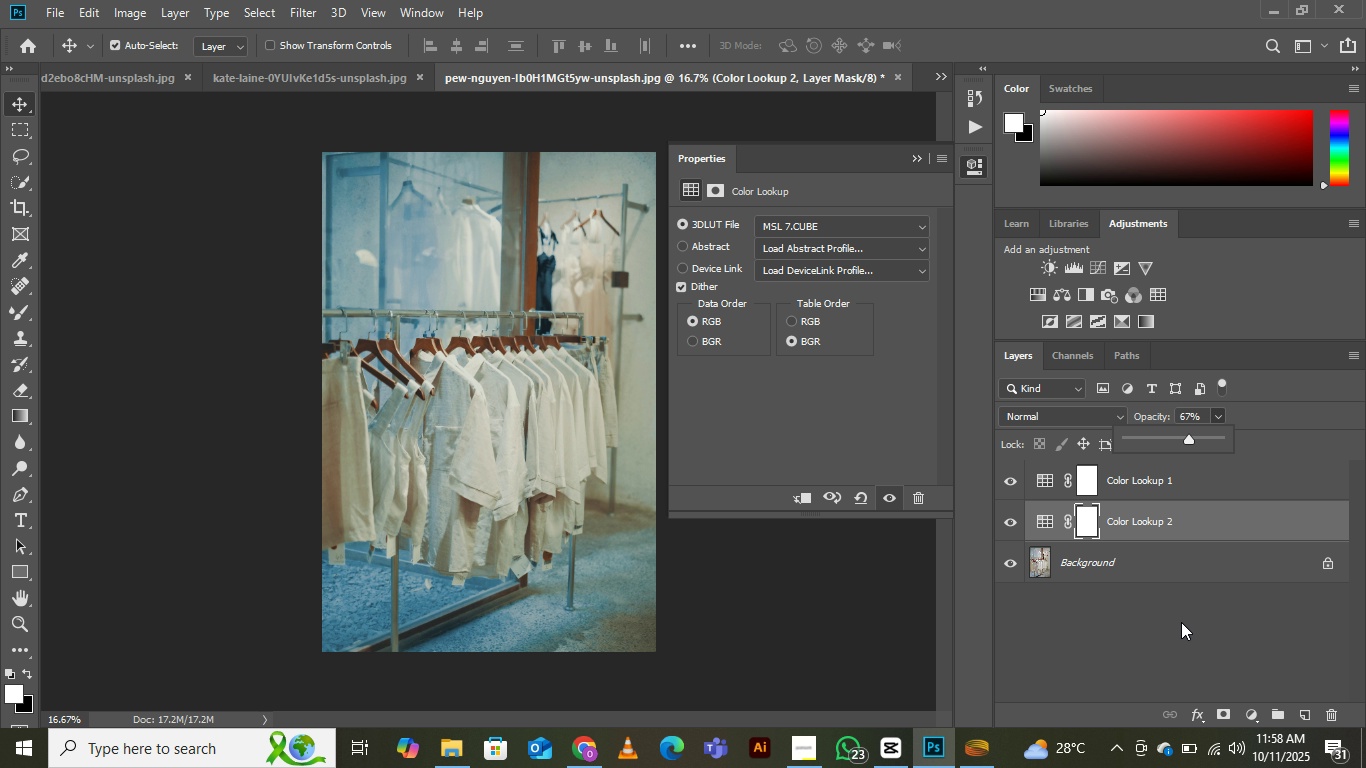 
left_click([1156, 571])
 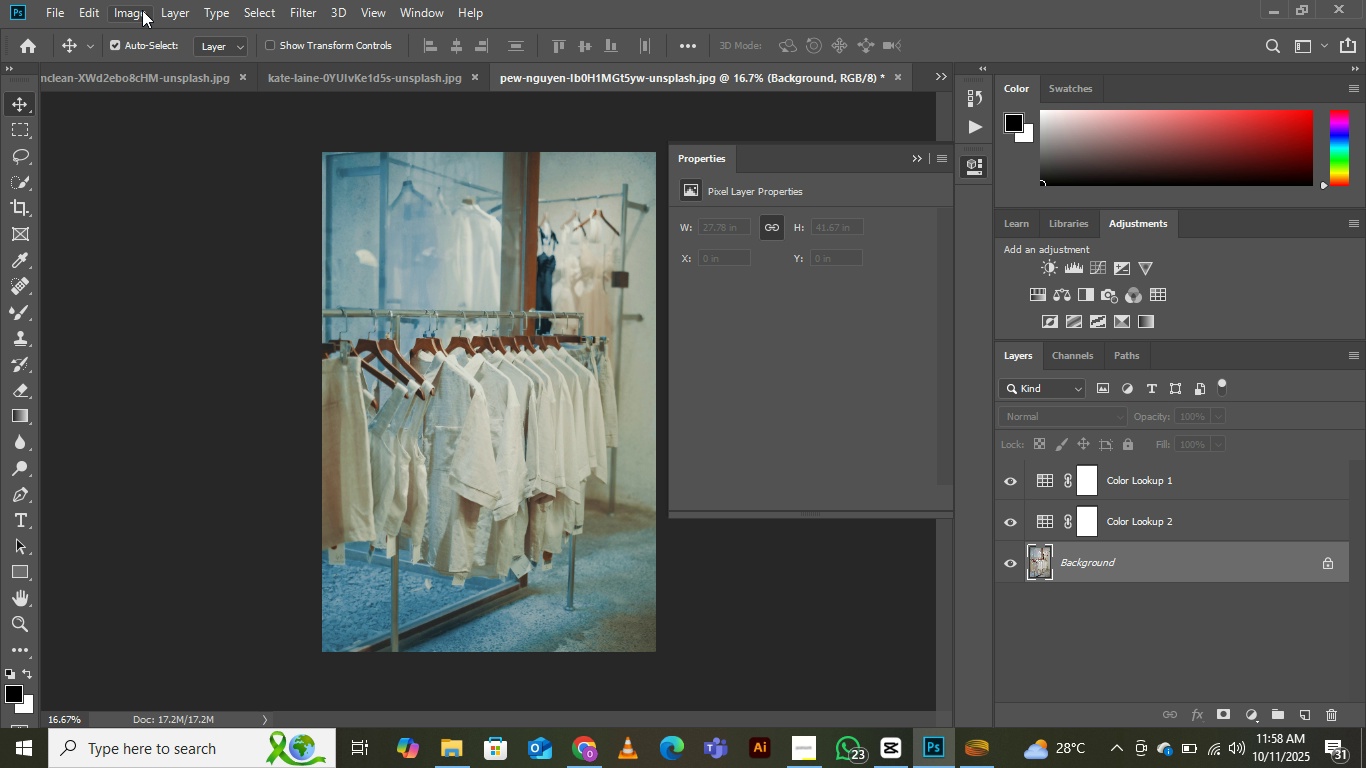 
left_click([135, 5])
 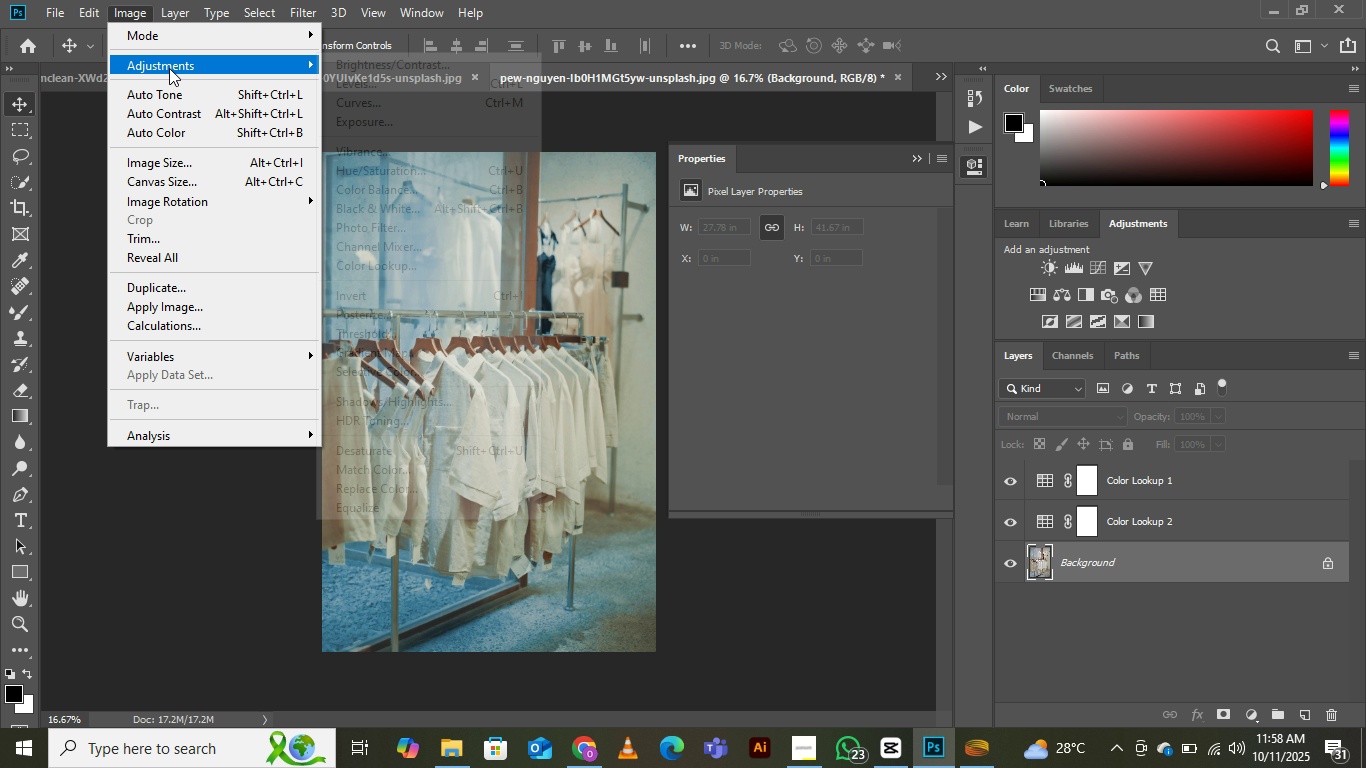 
left_click([169, 68])
 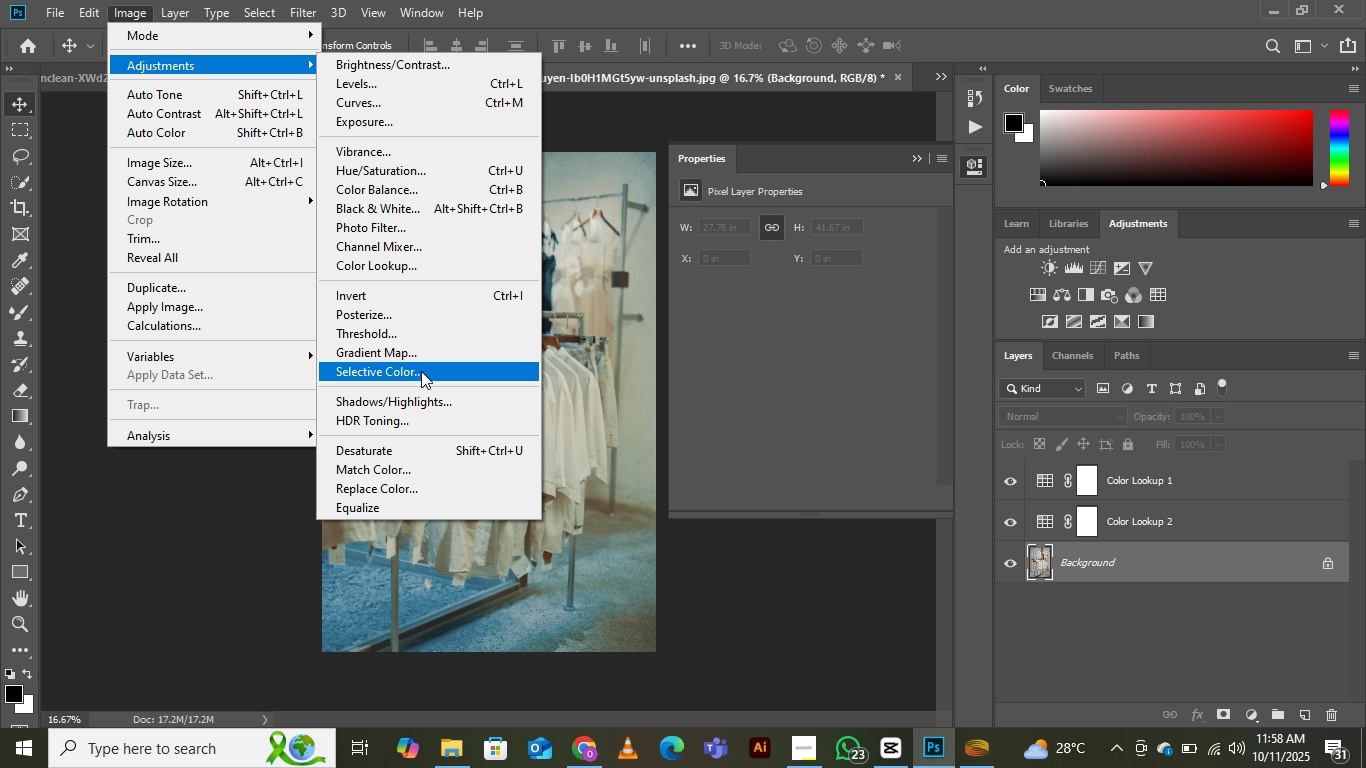 
left_click([420, 372])
 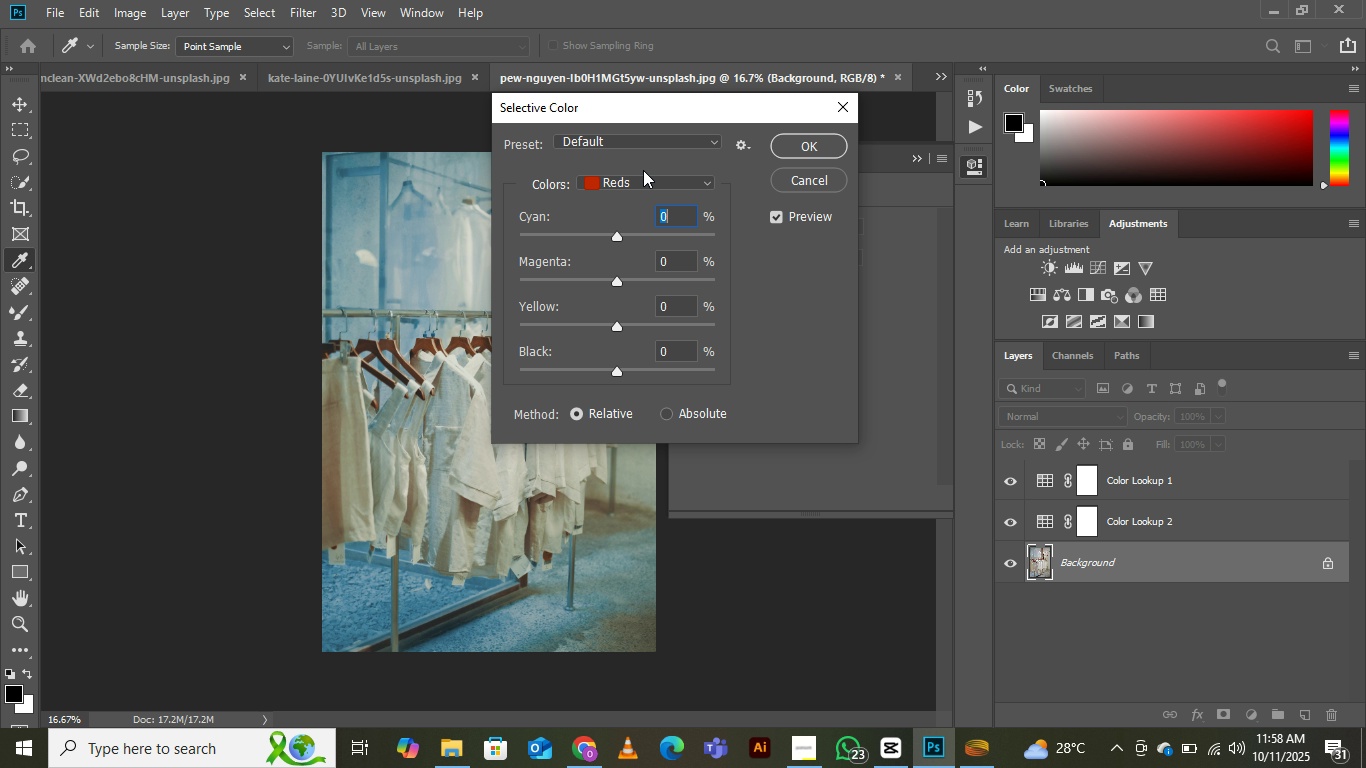 
double_click([635, 177])
 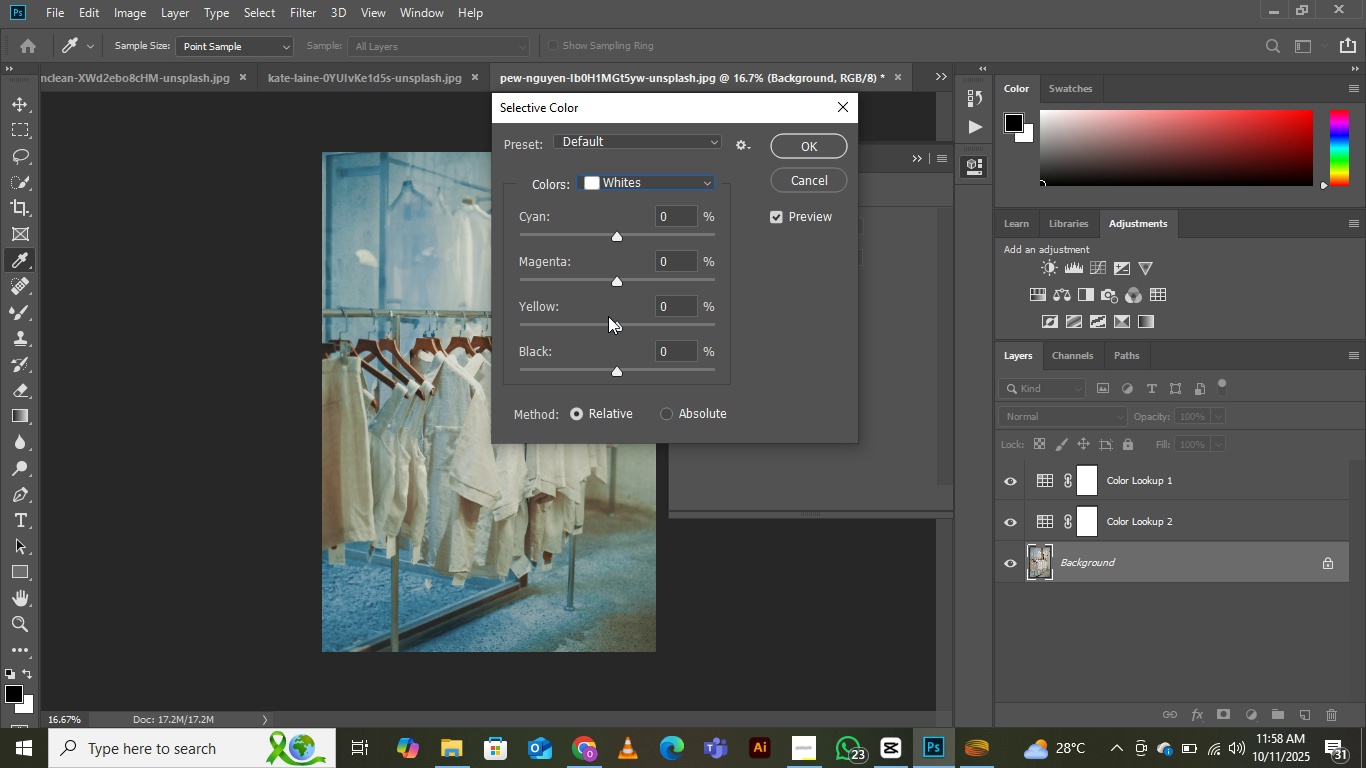 
left_click([608, 316])
 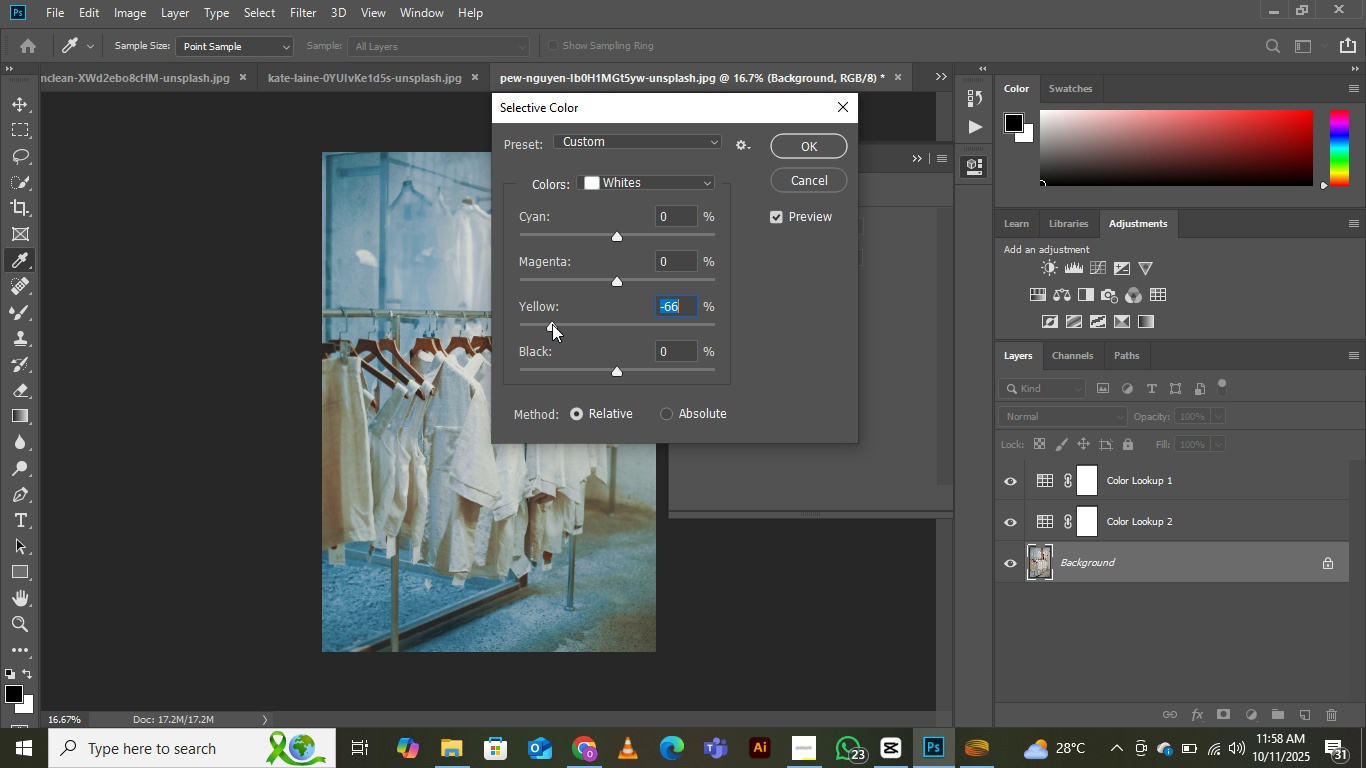 
left_click_drag(start_coordinate=[555, 324], to_coordinate=[545, 324])
 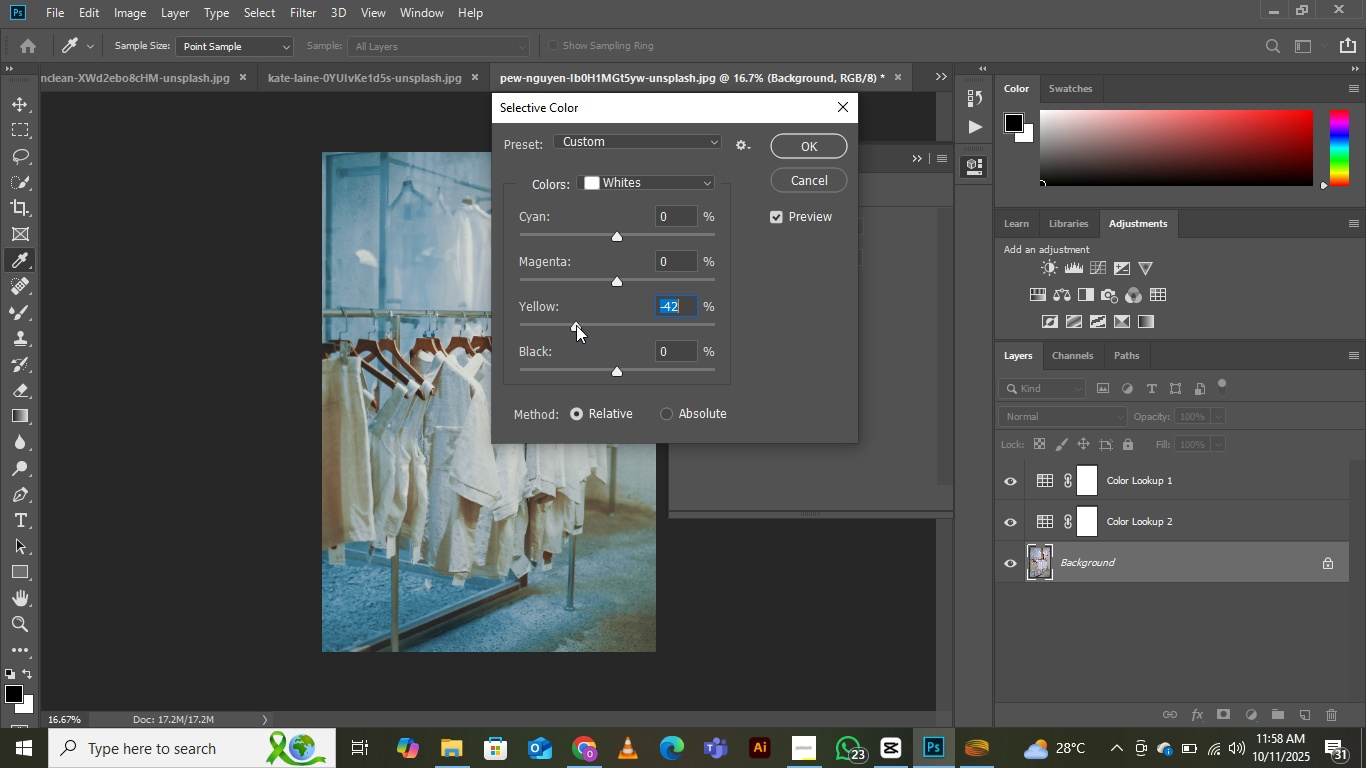 
left_click([576, 325])
 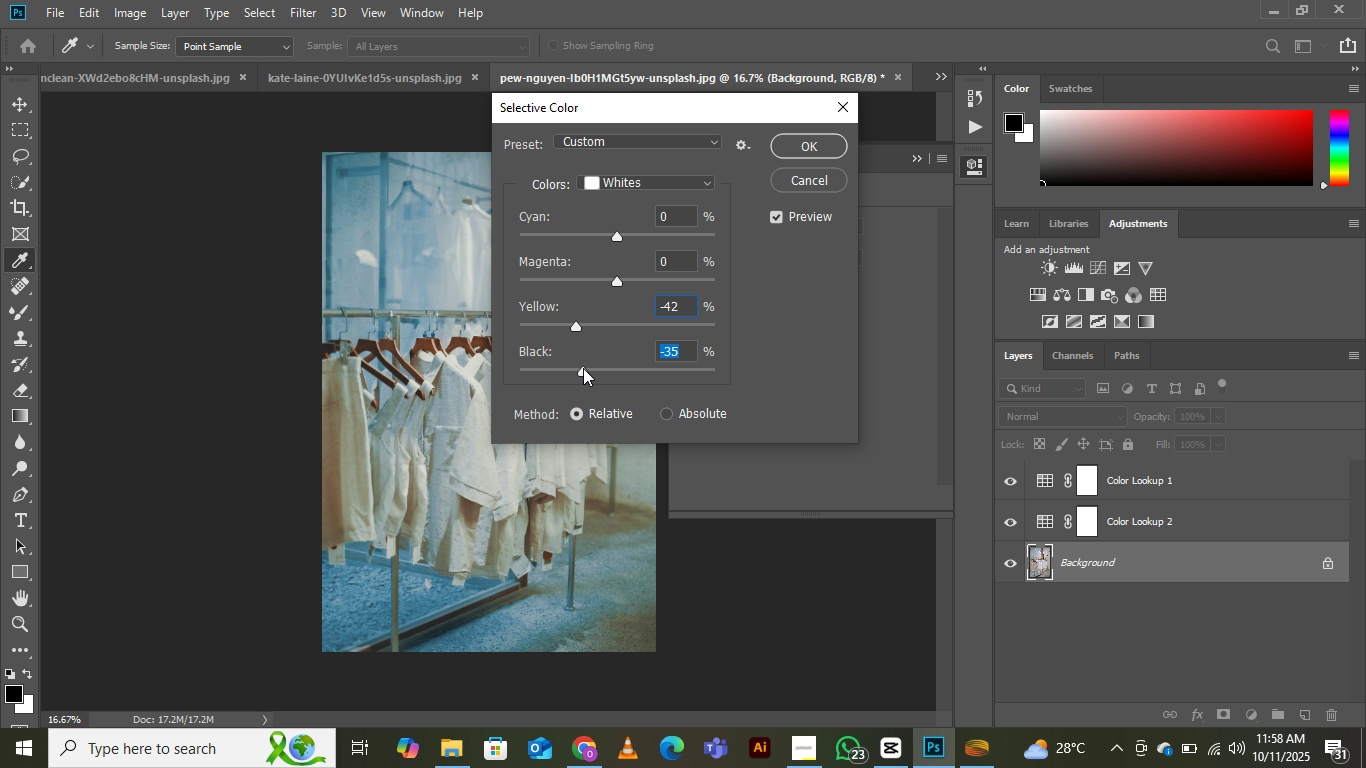 
left_click([583, 368])
 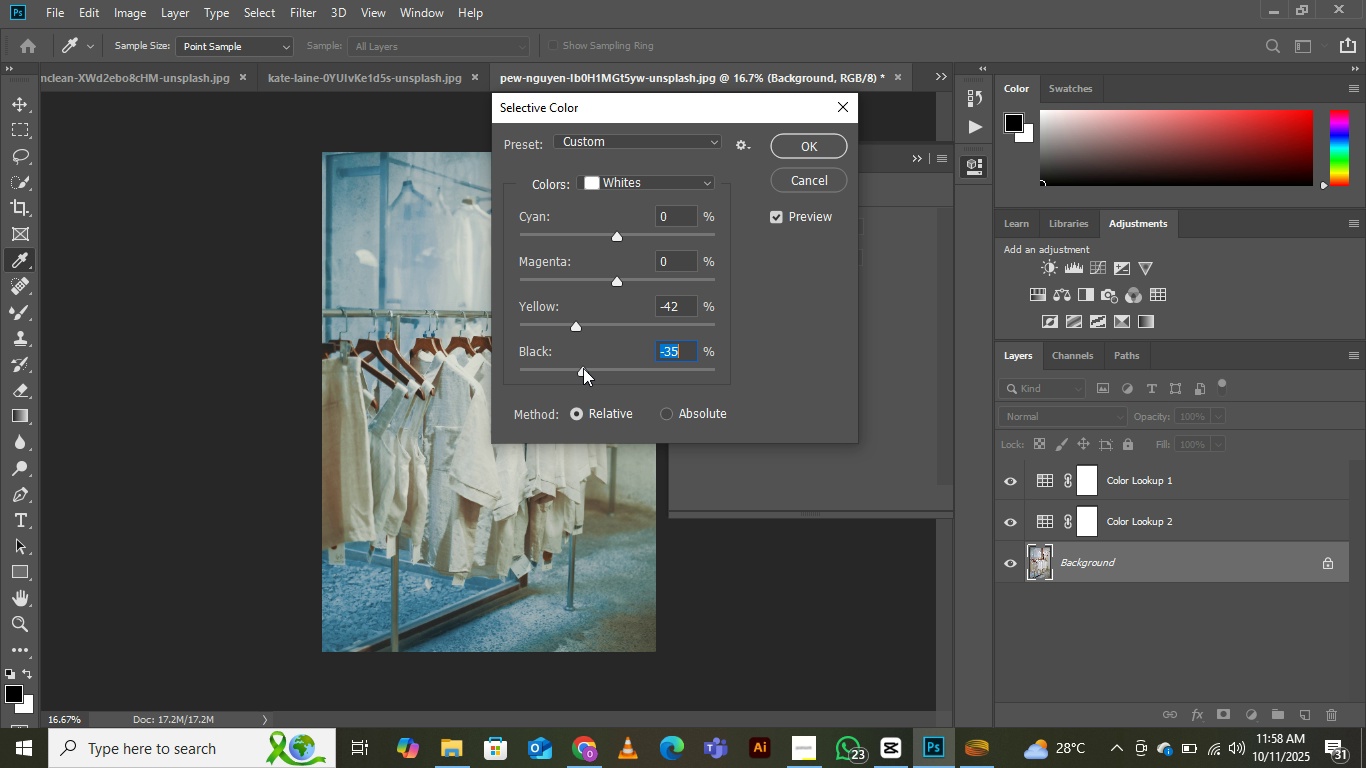 
left_click_drag(start_coordinate=[582, 368], to_coordinate=[594, 371])
 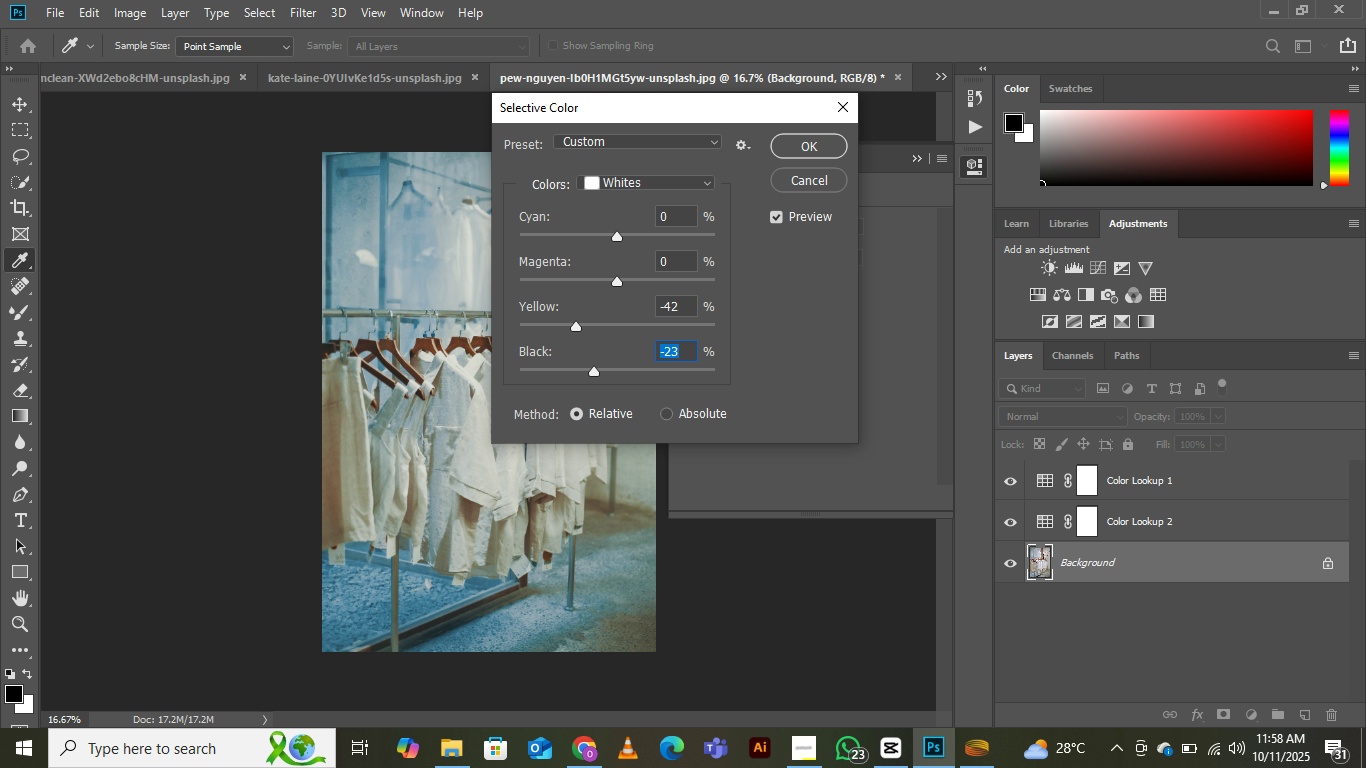 
left_click_drag(start_coordinate=[612, 97], to_coordinate=[927, 129])
 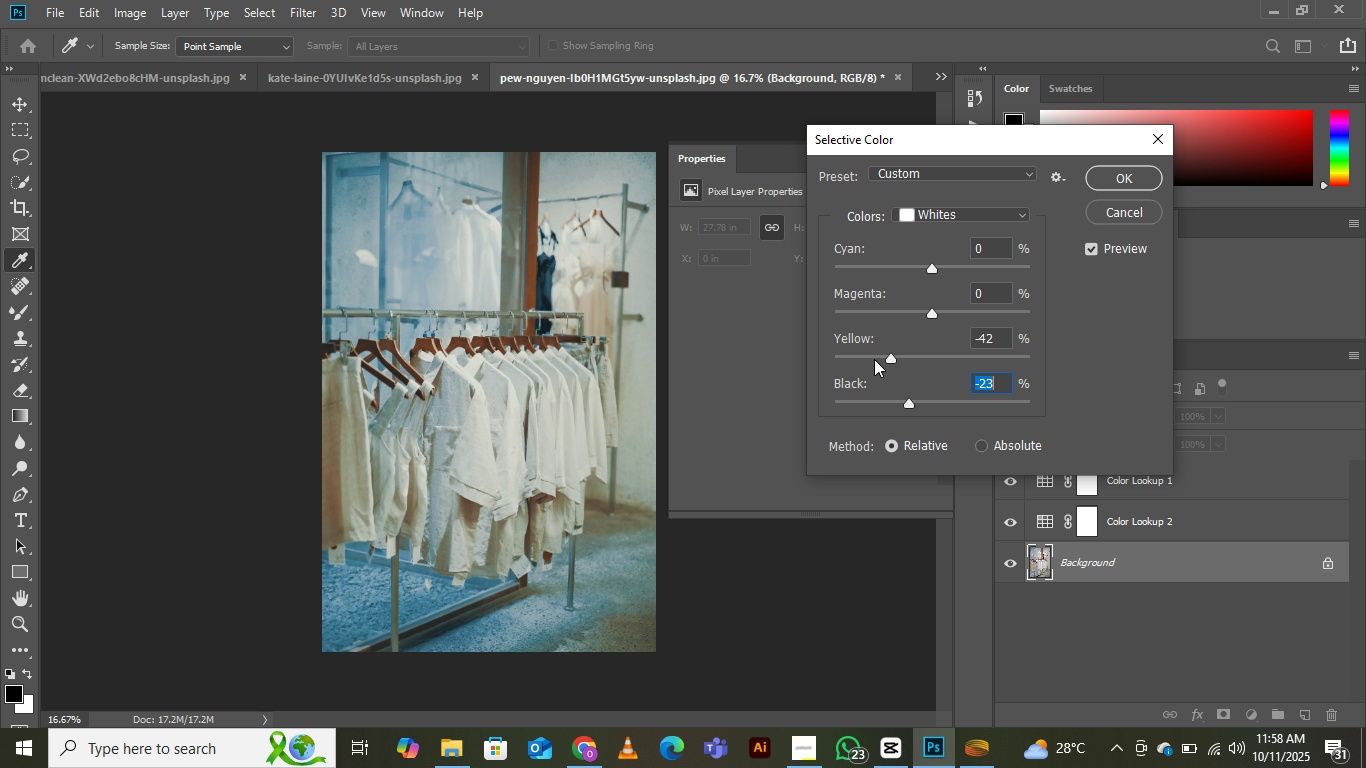 
double_click([874, 359])
 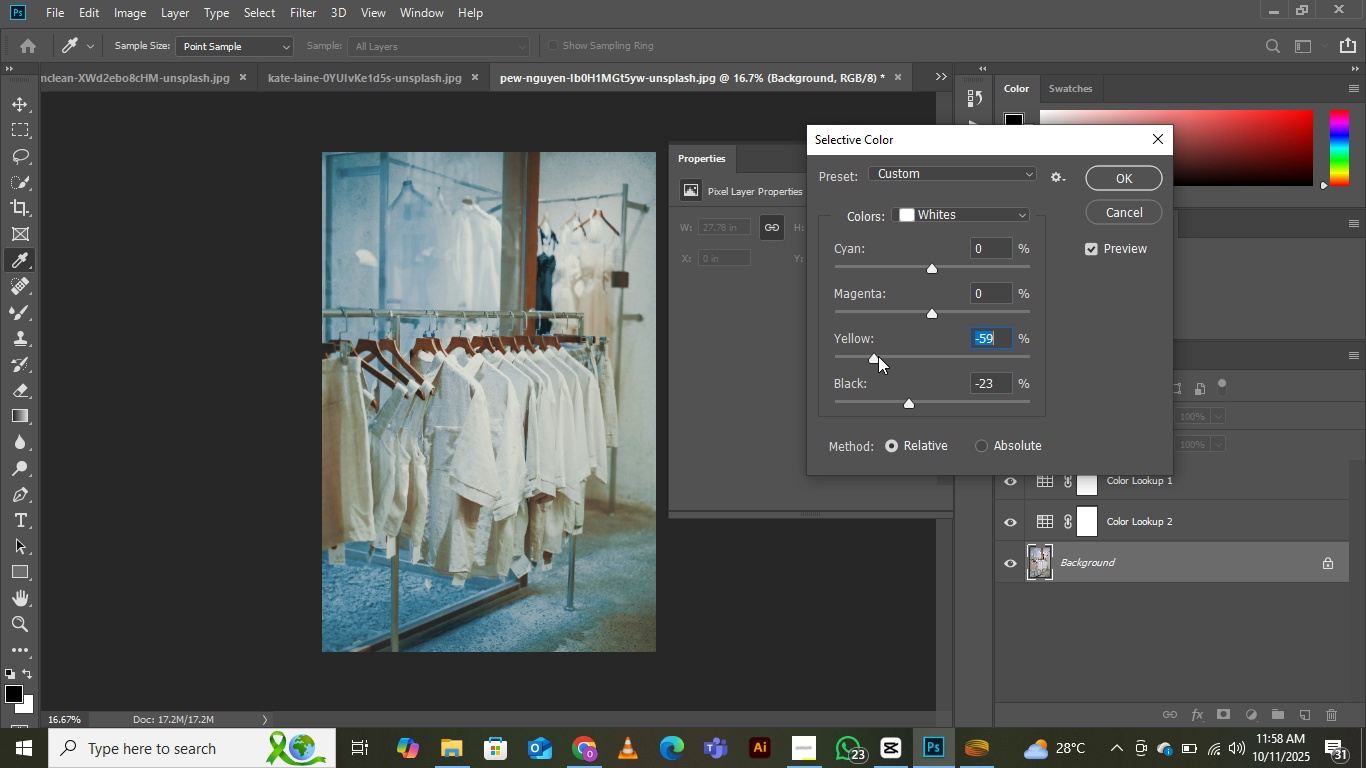 
left_click([878, 356])
 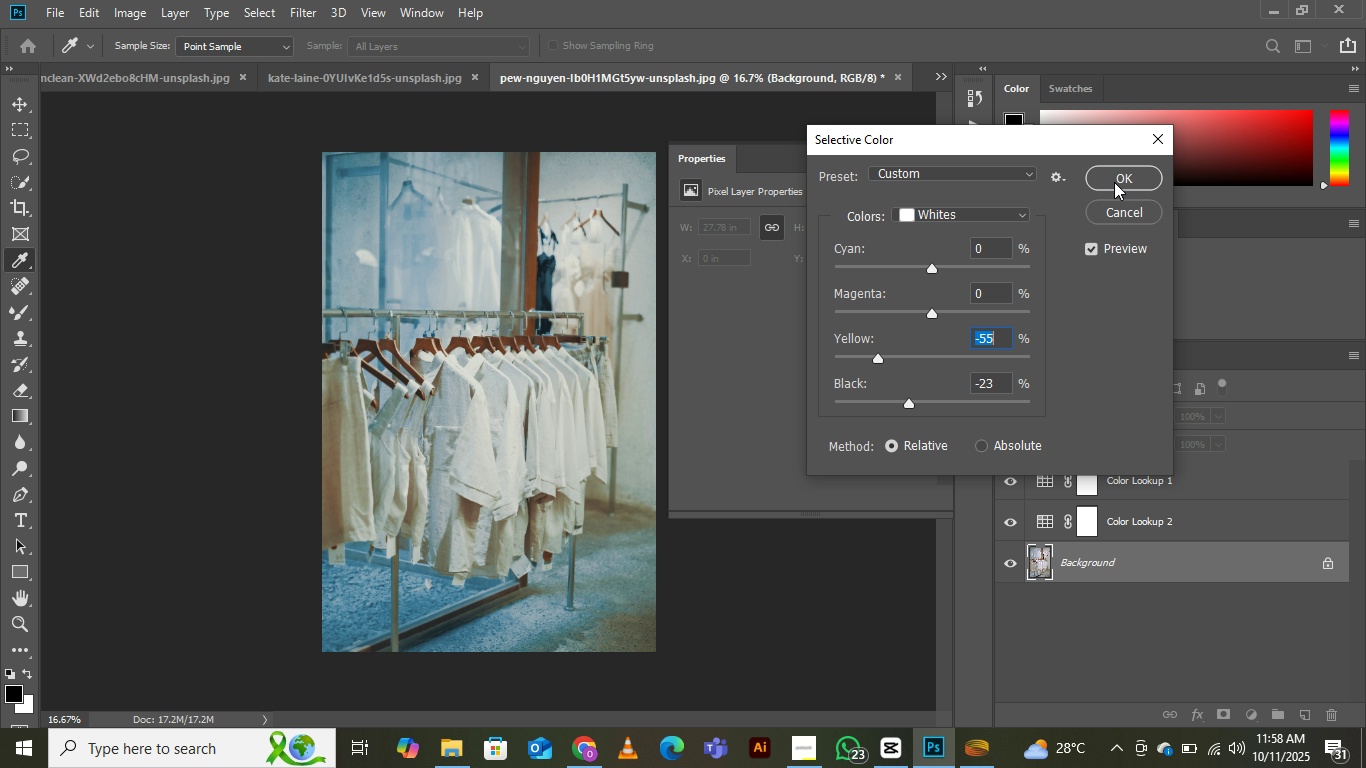 
double_click([1115, 181])
 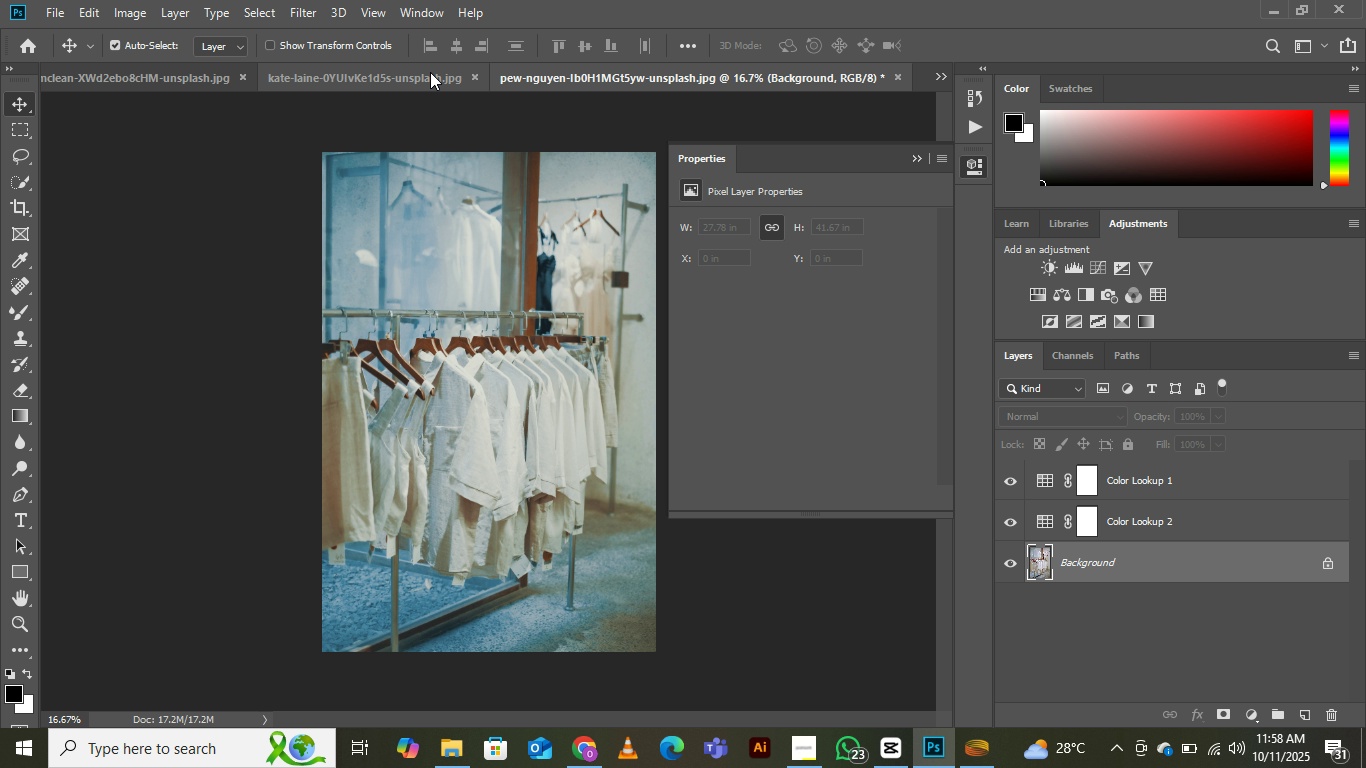 
left_click([409, 73])
 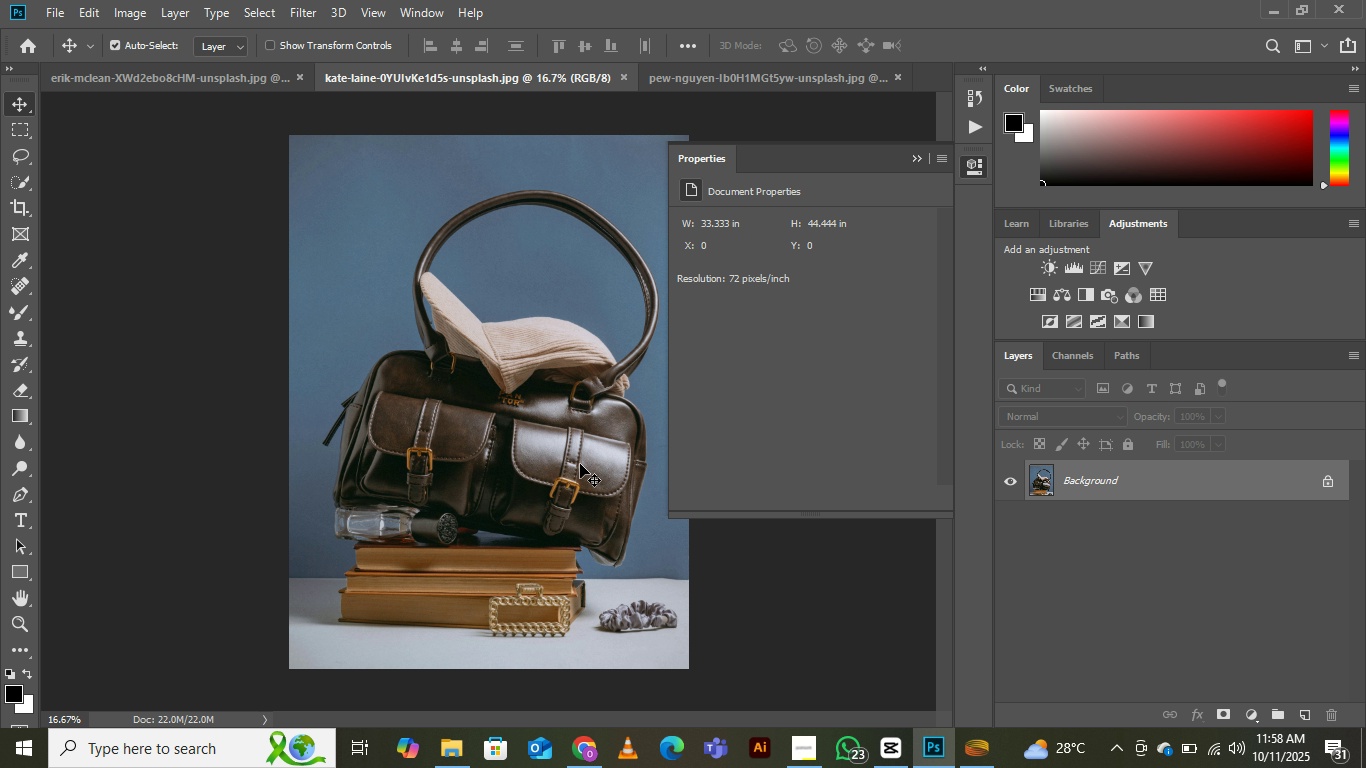 
left_click([580, 464])
 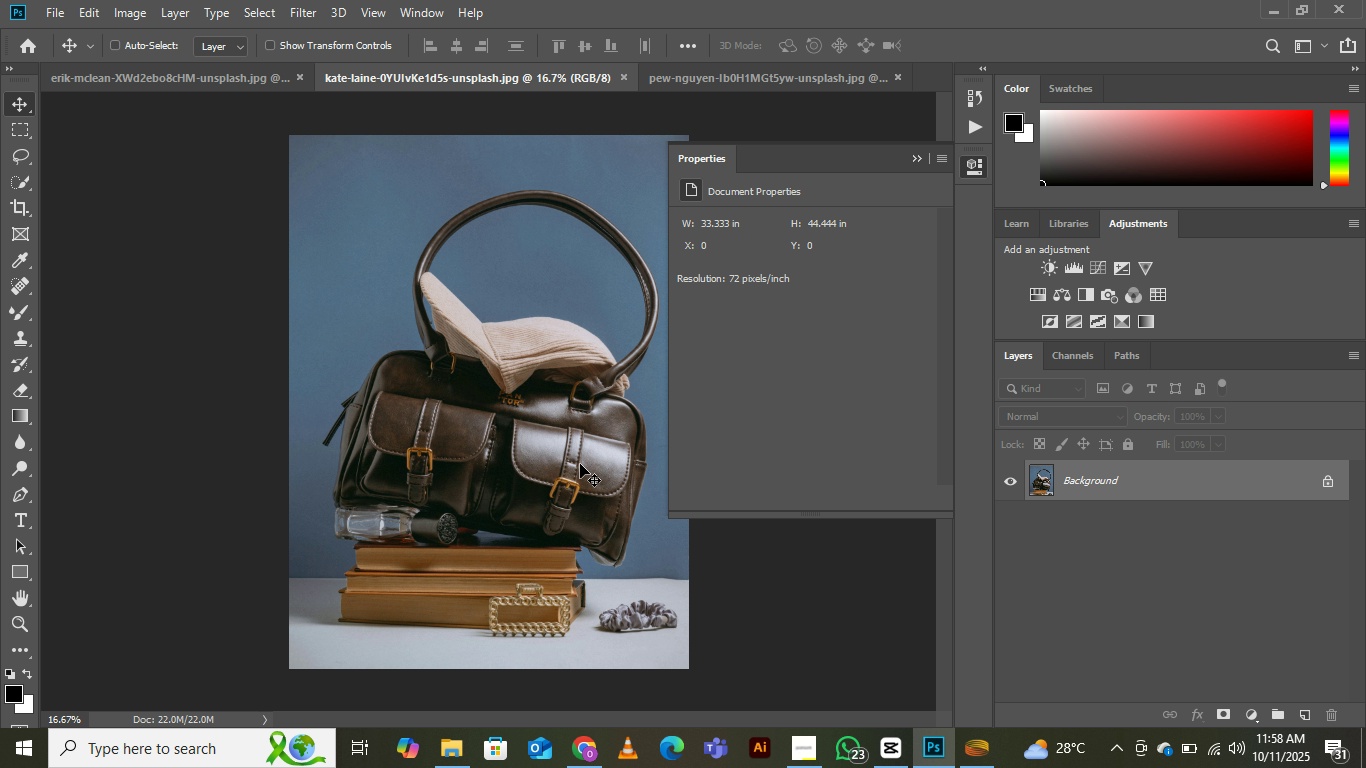 
key(Control+Minus)
 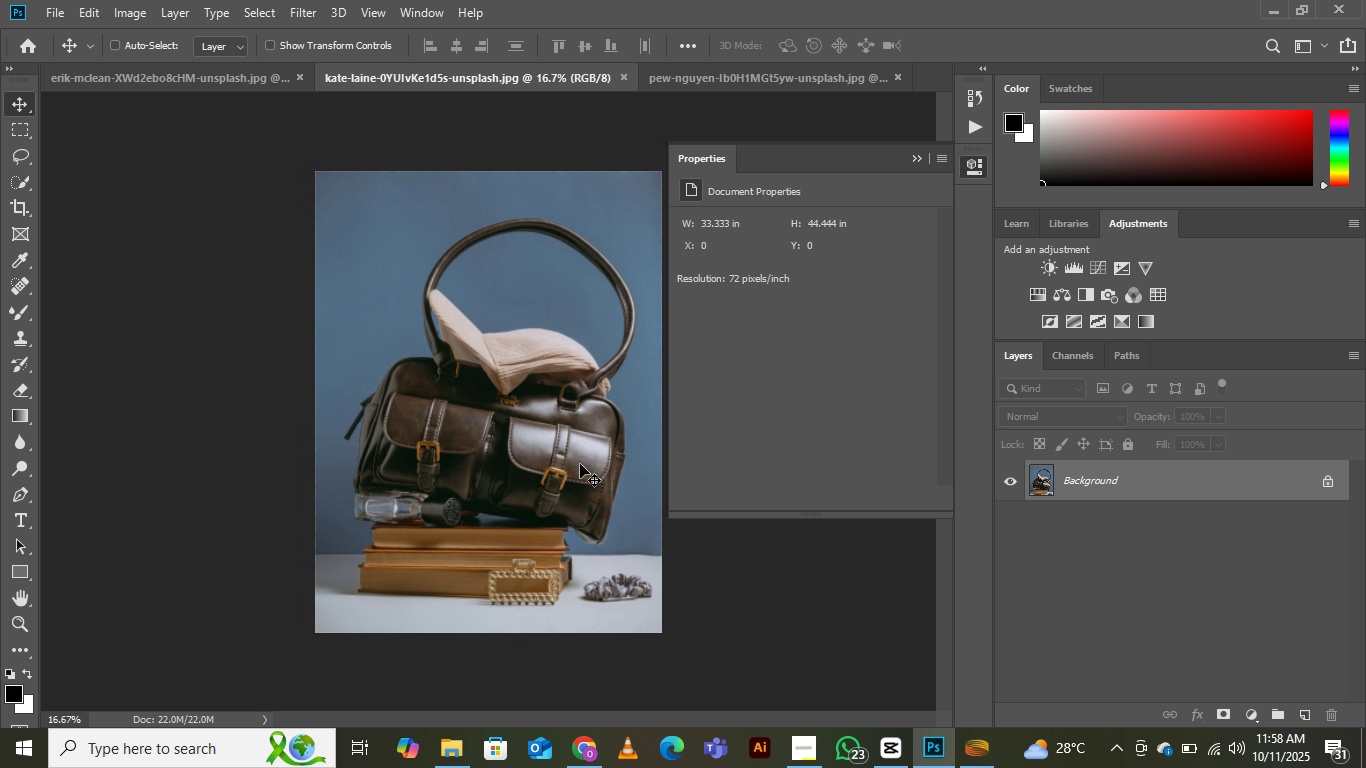 
left_click([1251, 712])
 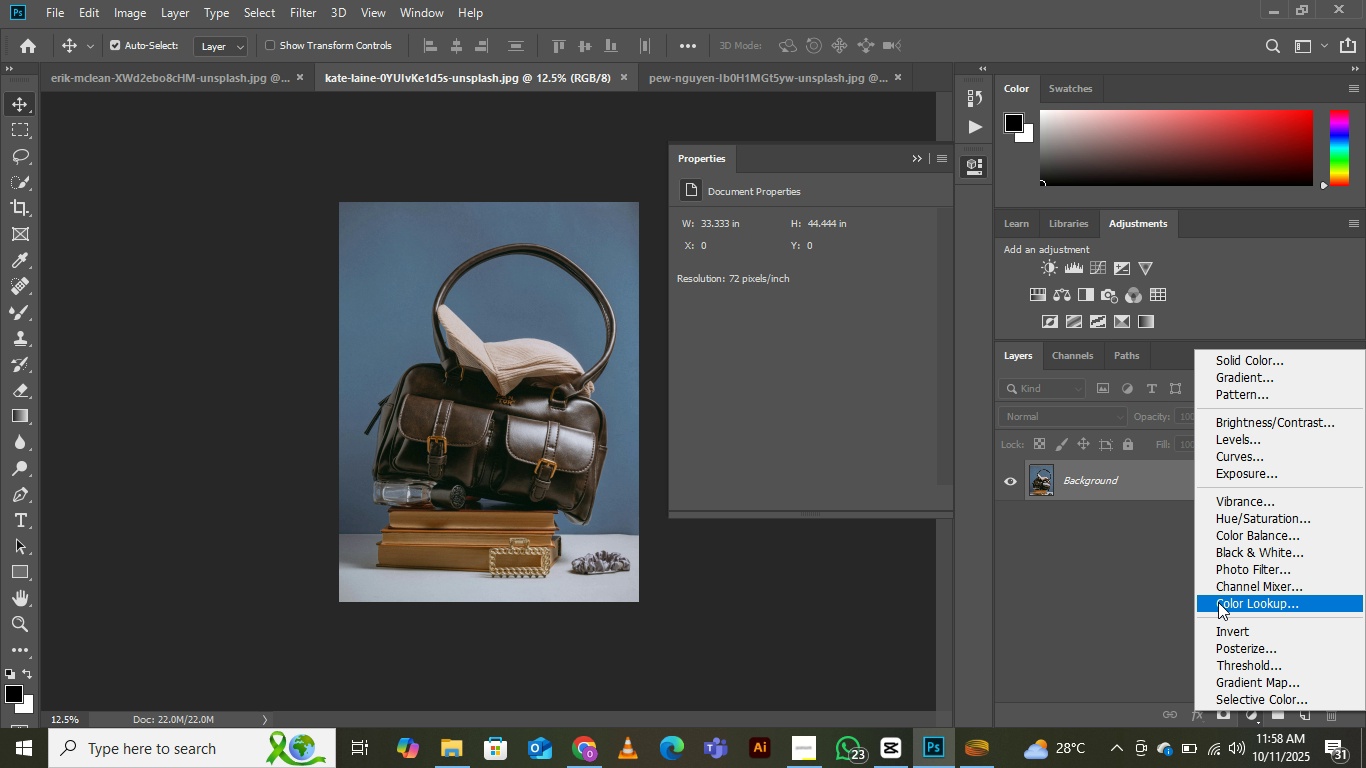 
left_click([1220, 601])
 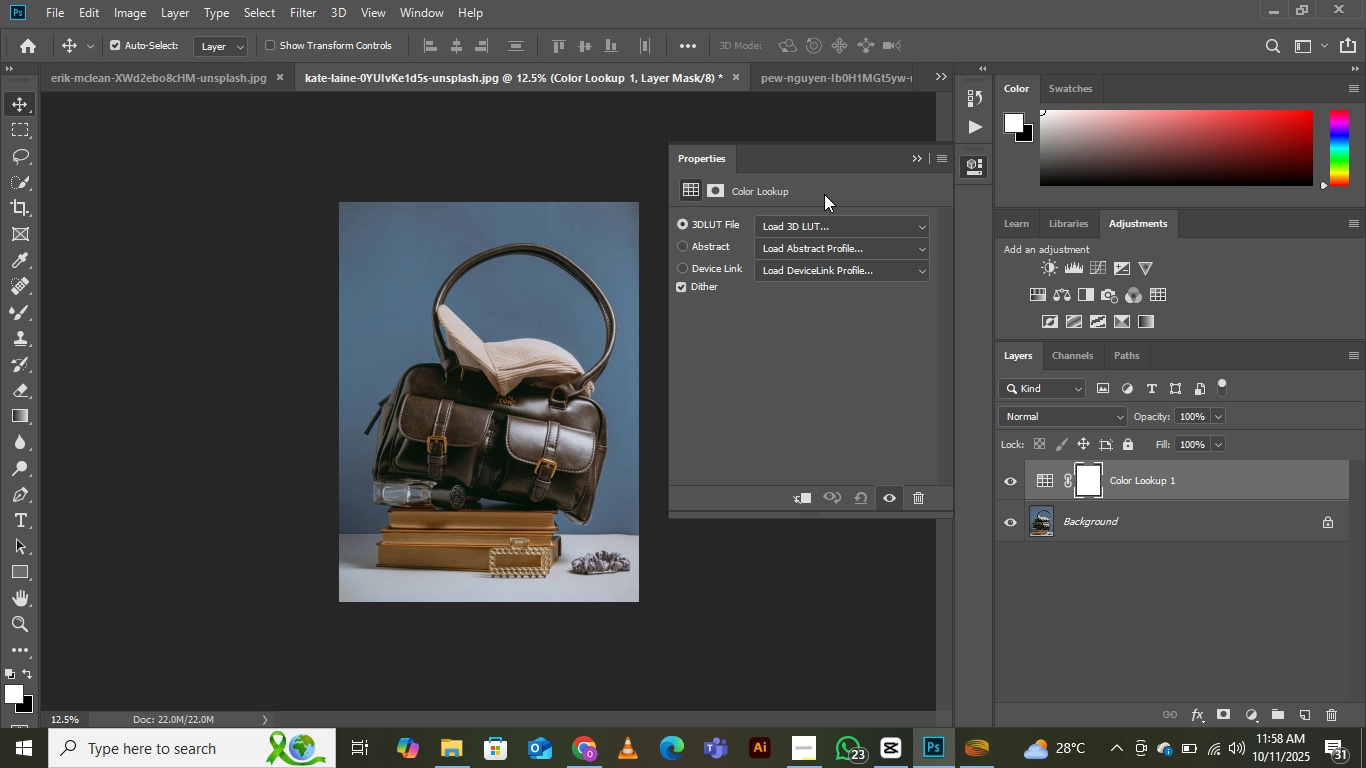 
left_click([822, 221])
 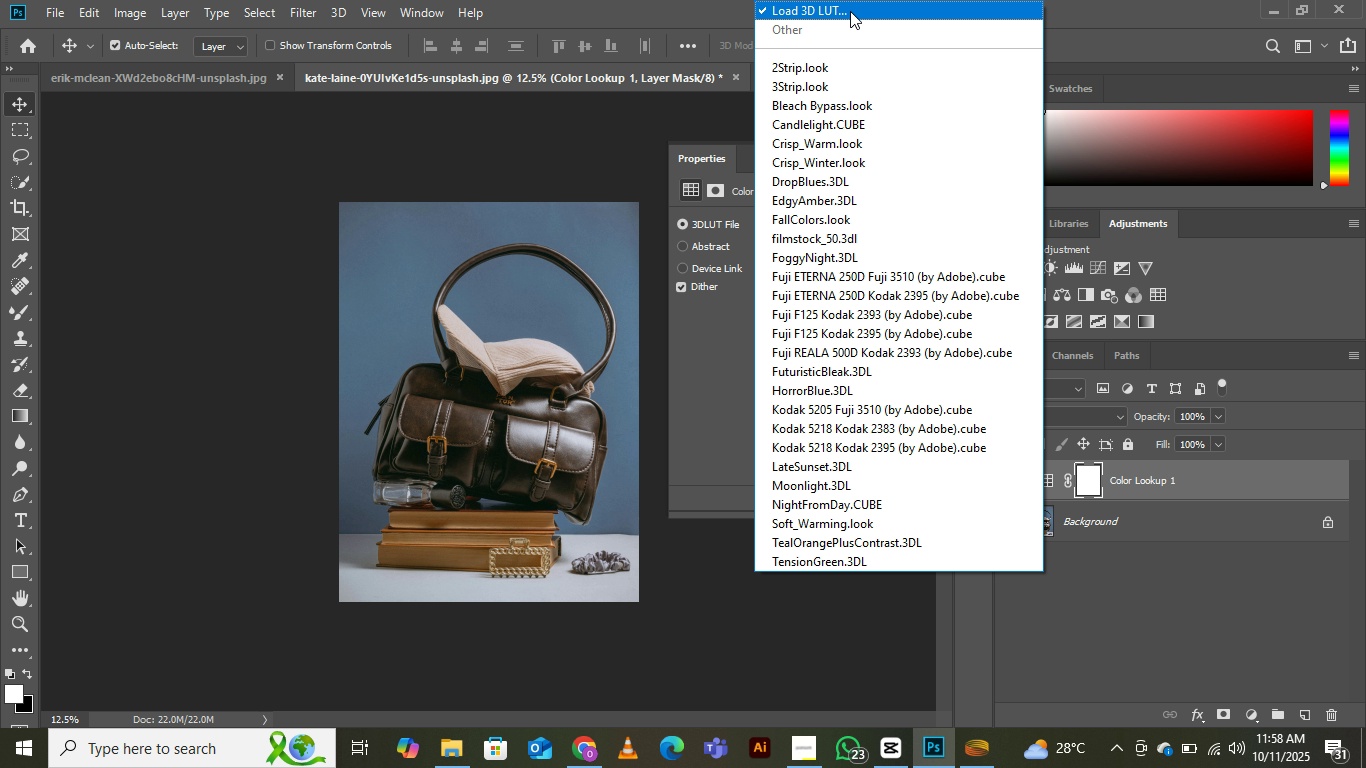 
left_click([847, 11])
 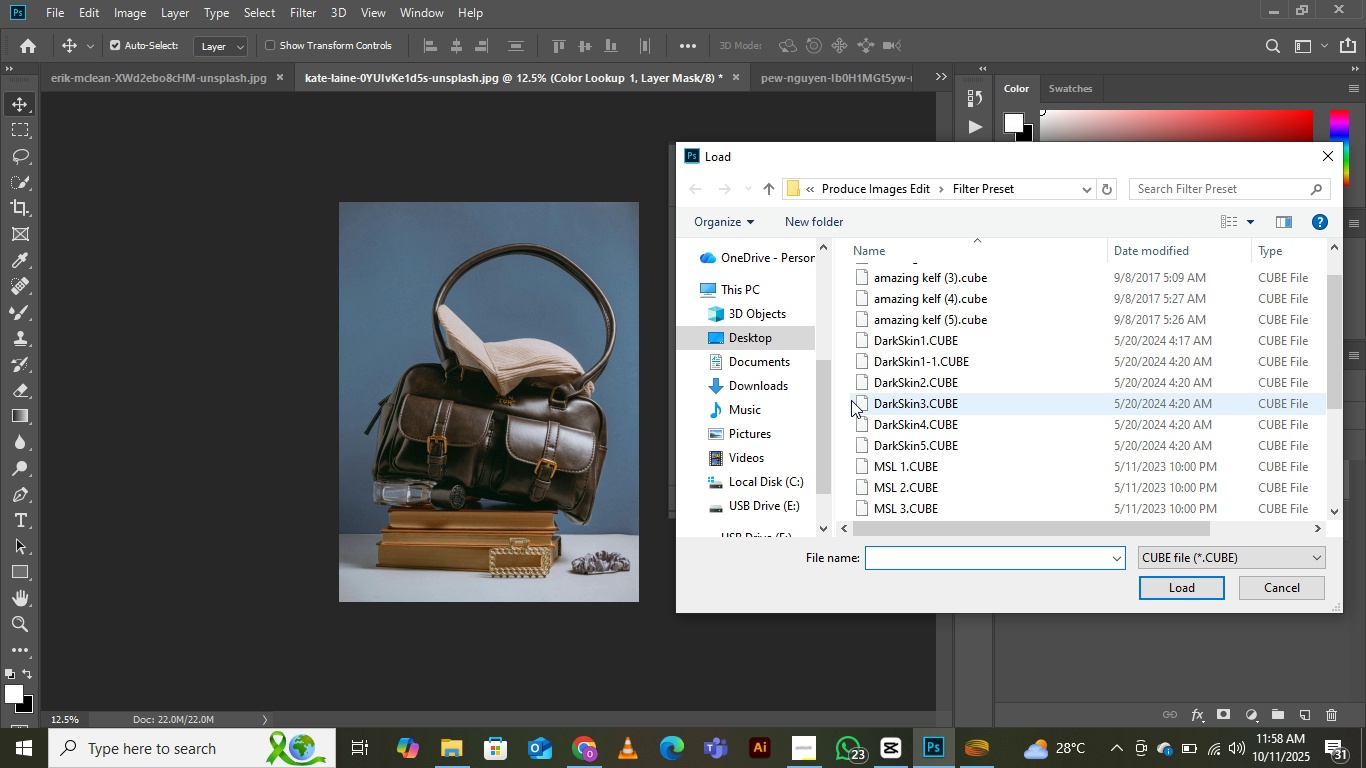 
scroll: coordinate [851, 400], scroll_direction: down, amount: 2.0
 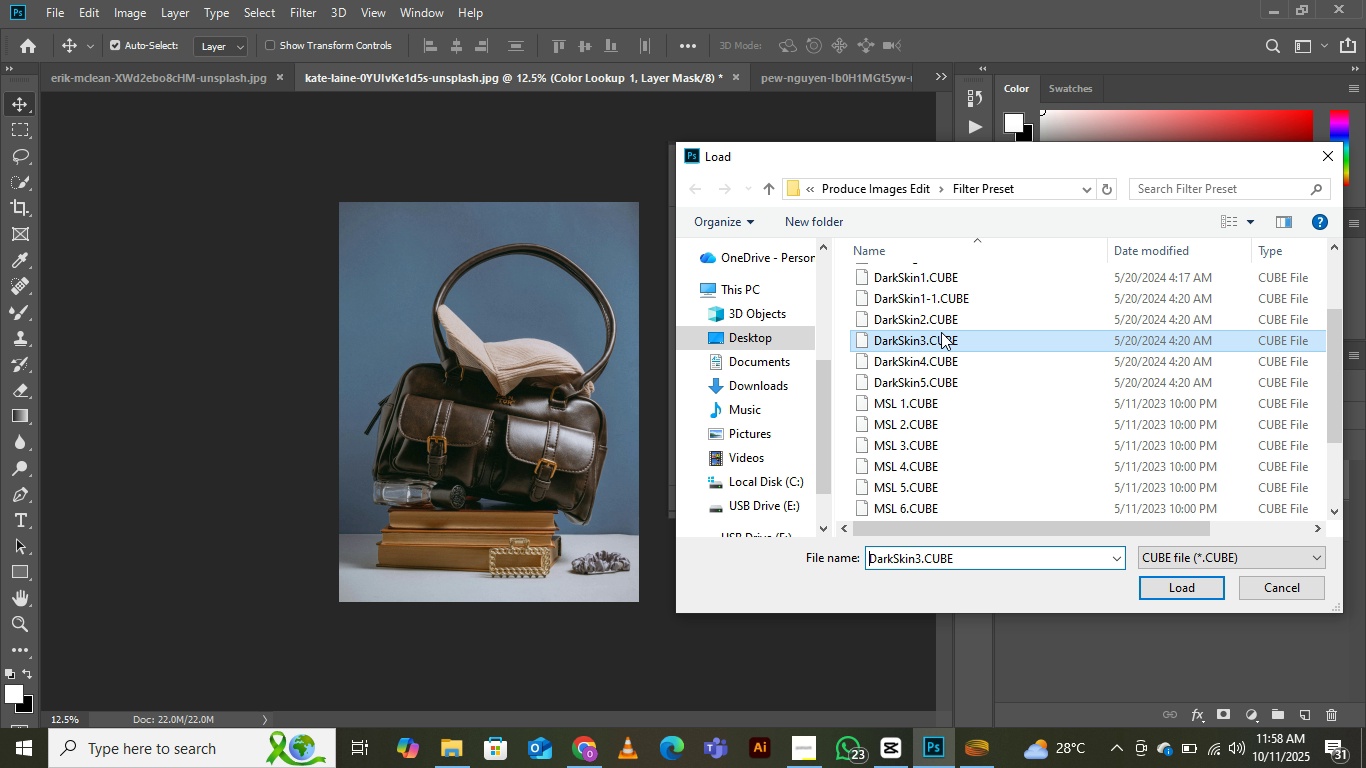 
left_click([941, 332])
 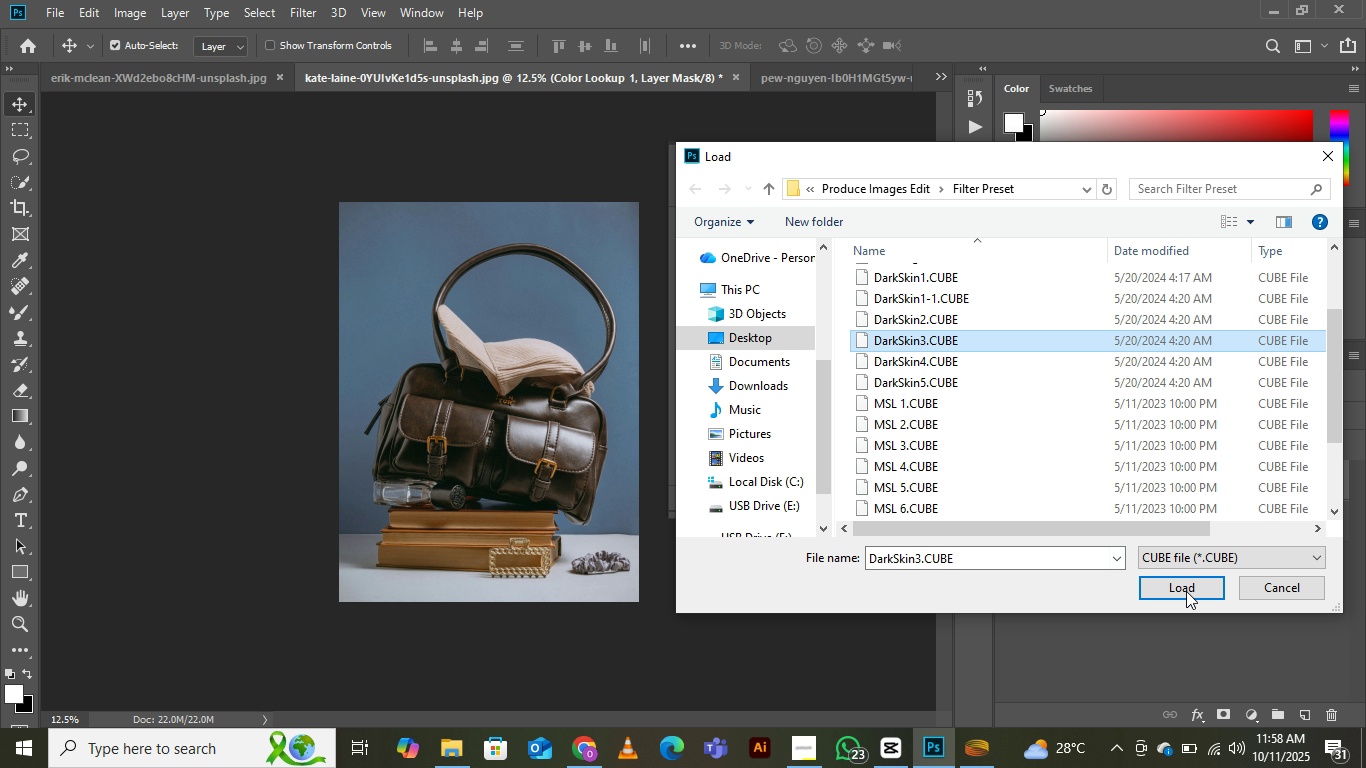 
left_click([1186, 591])
 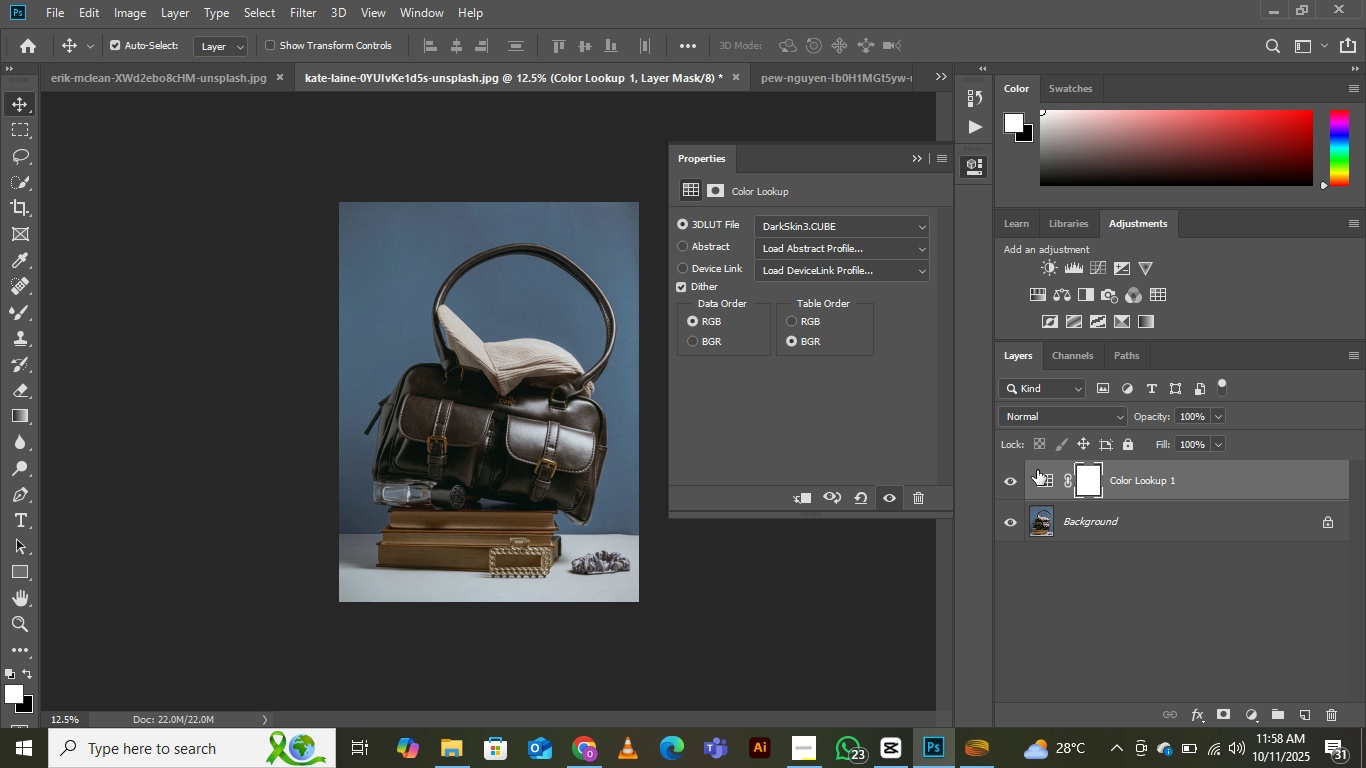 
left_click([1013, 478])
 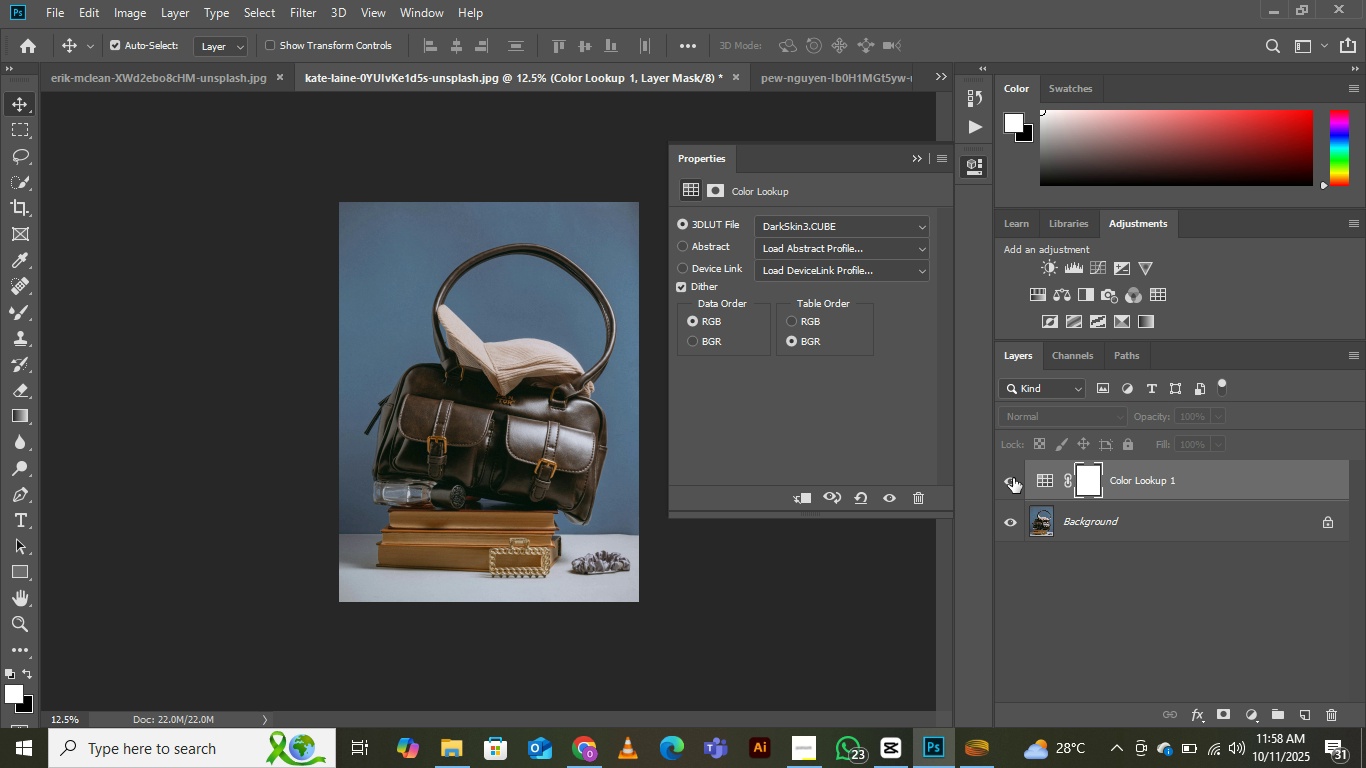 
left_click([1013, 478])
 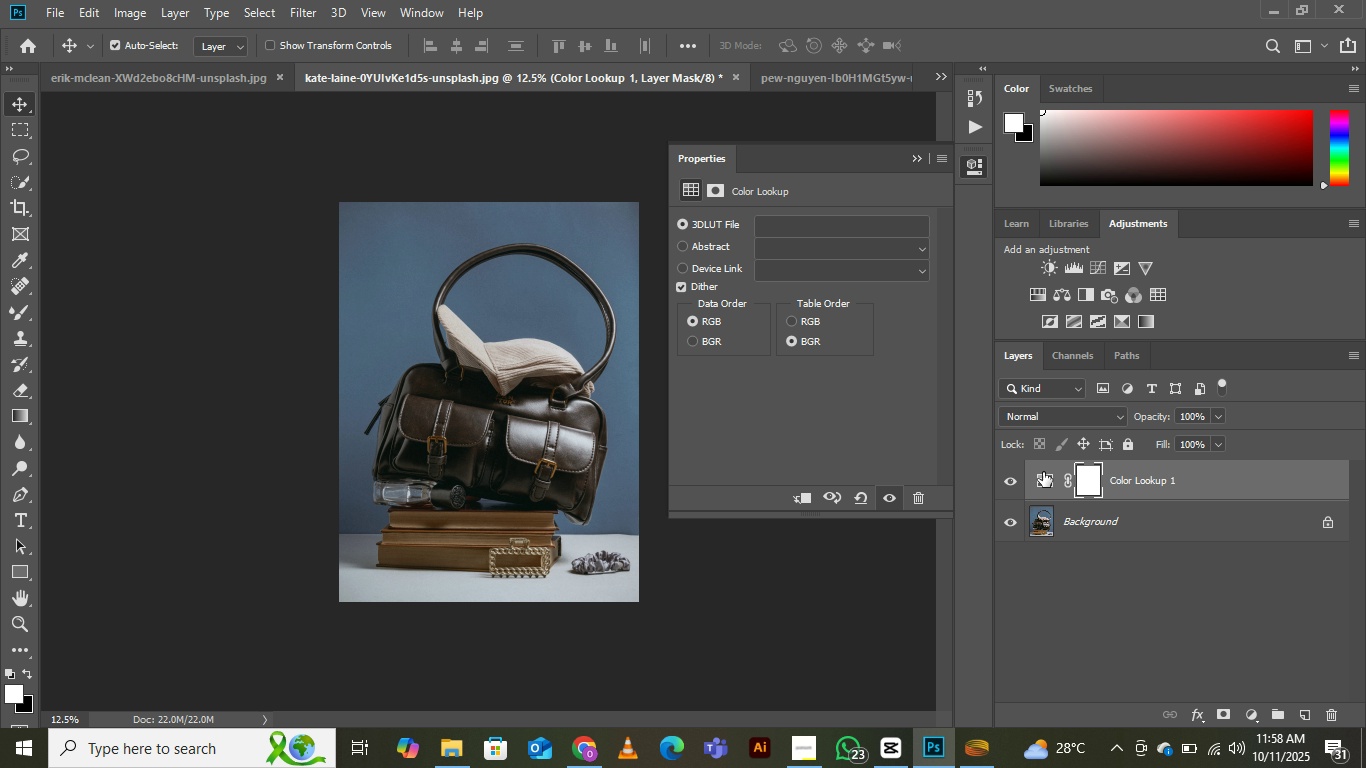 
double_click([1043, 472])
 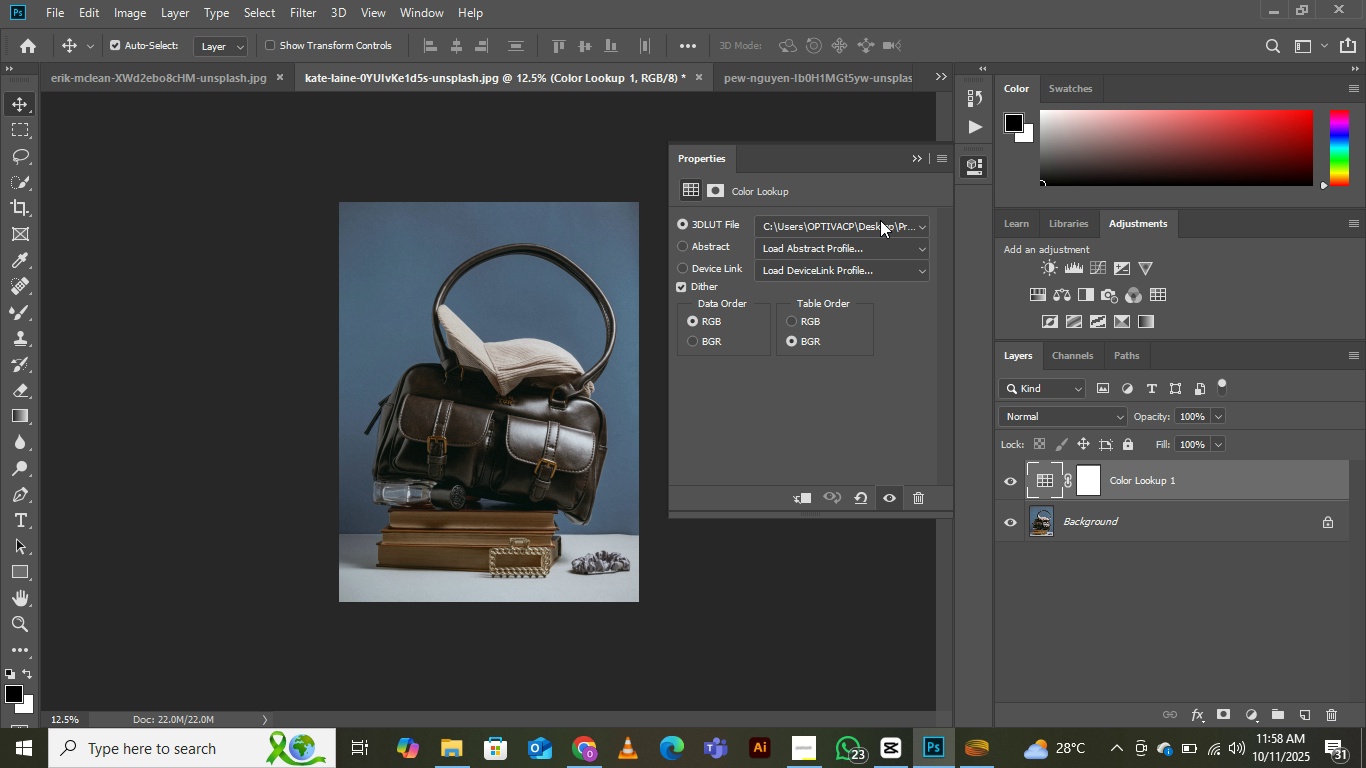 
left_click([880, 220])
 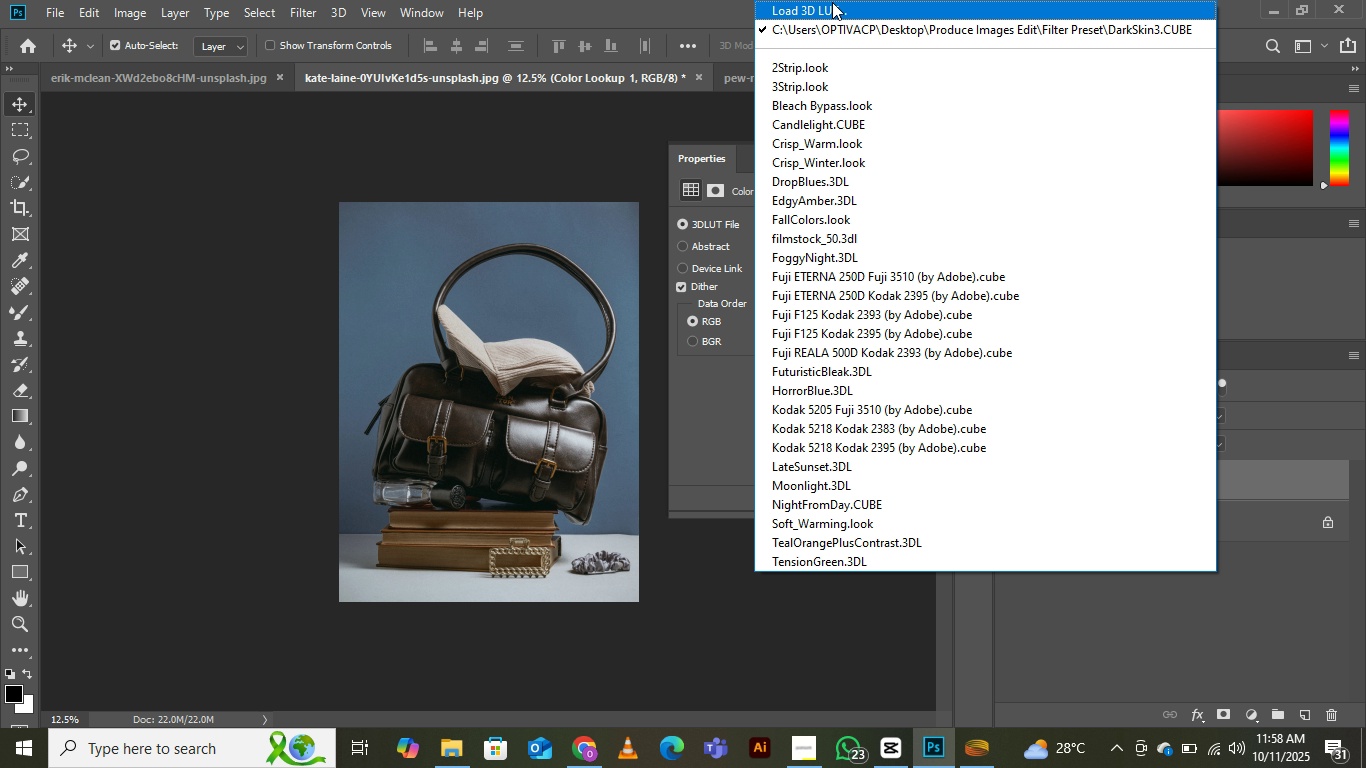 
left_click([832, 0])
 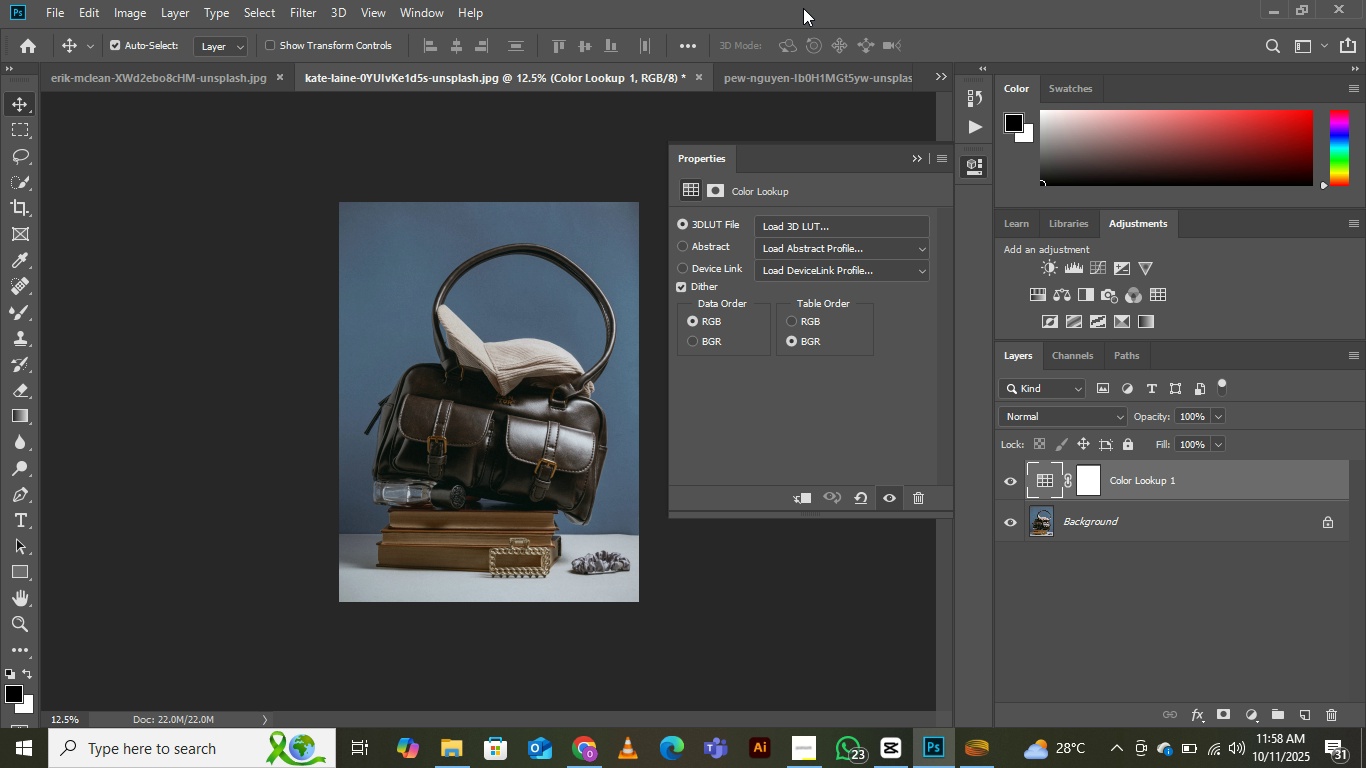 
left_click([803, 8])
 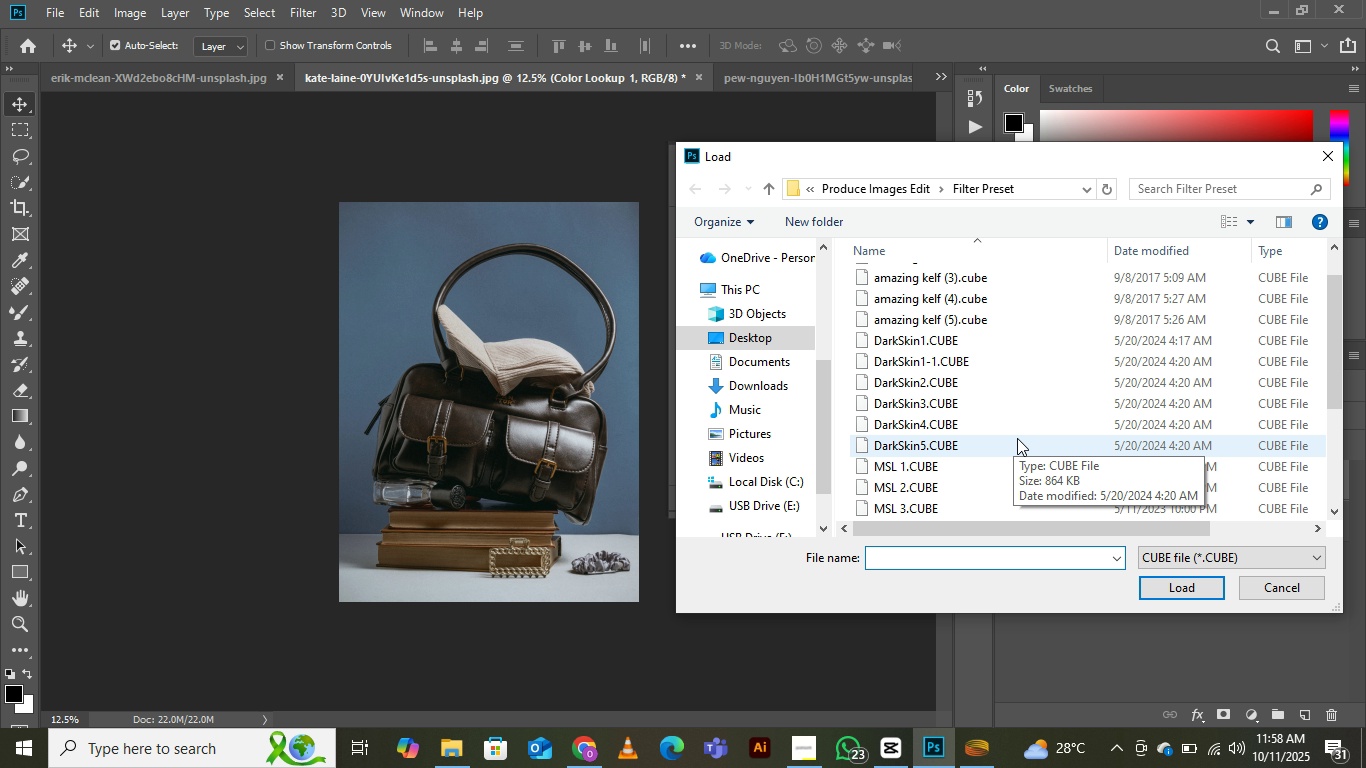 
scroll: coordinate [1017, 438], scroll_direction: down, amount: 1.0
 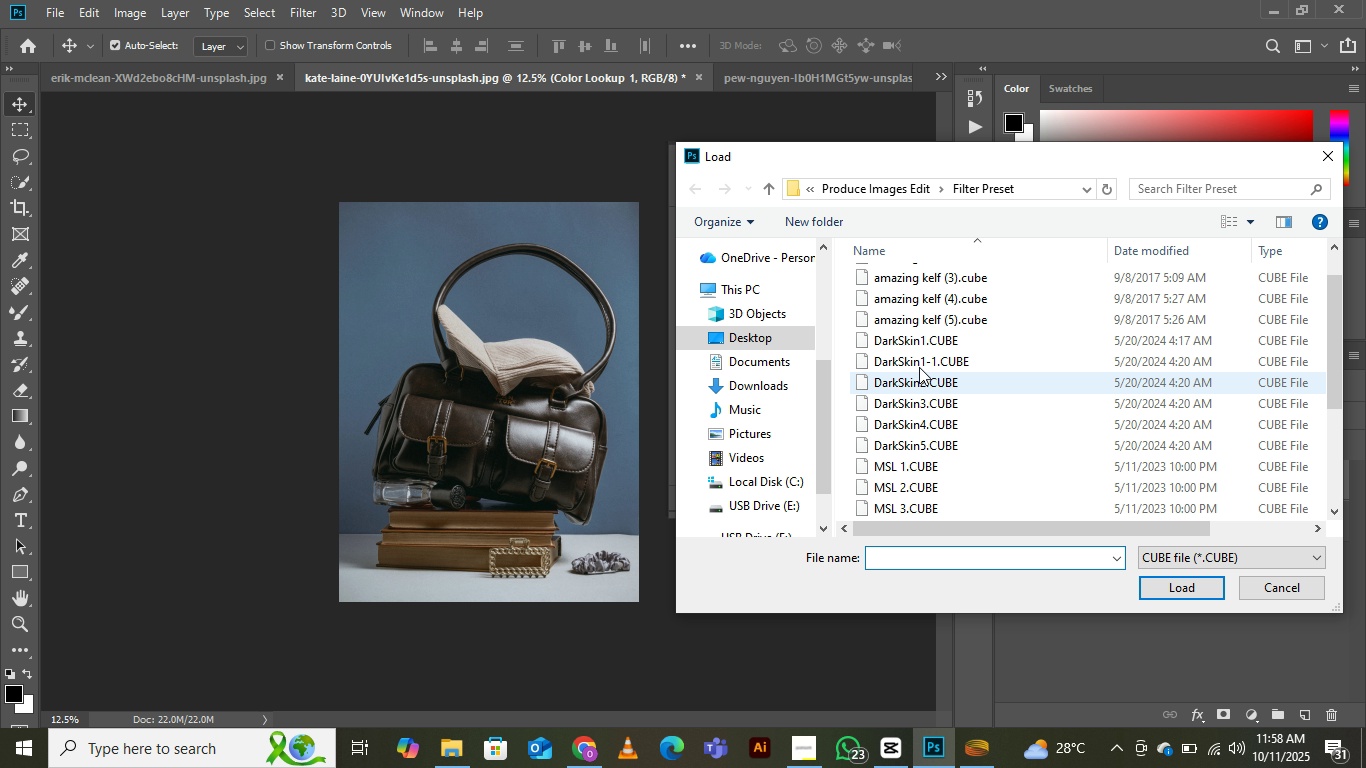 
left_click([917, 362])
 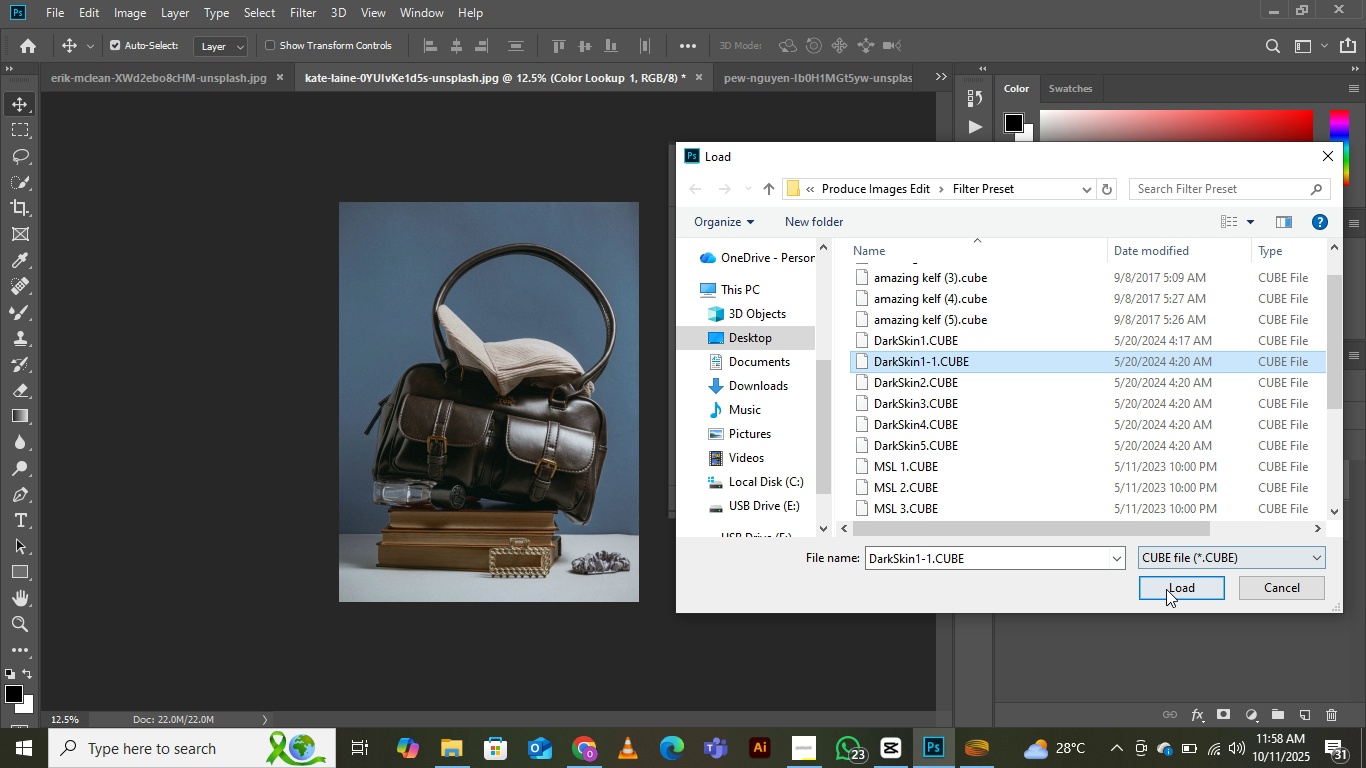 
left_click([1166, 589])
 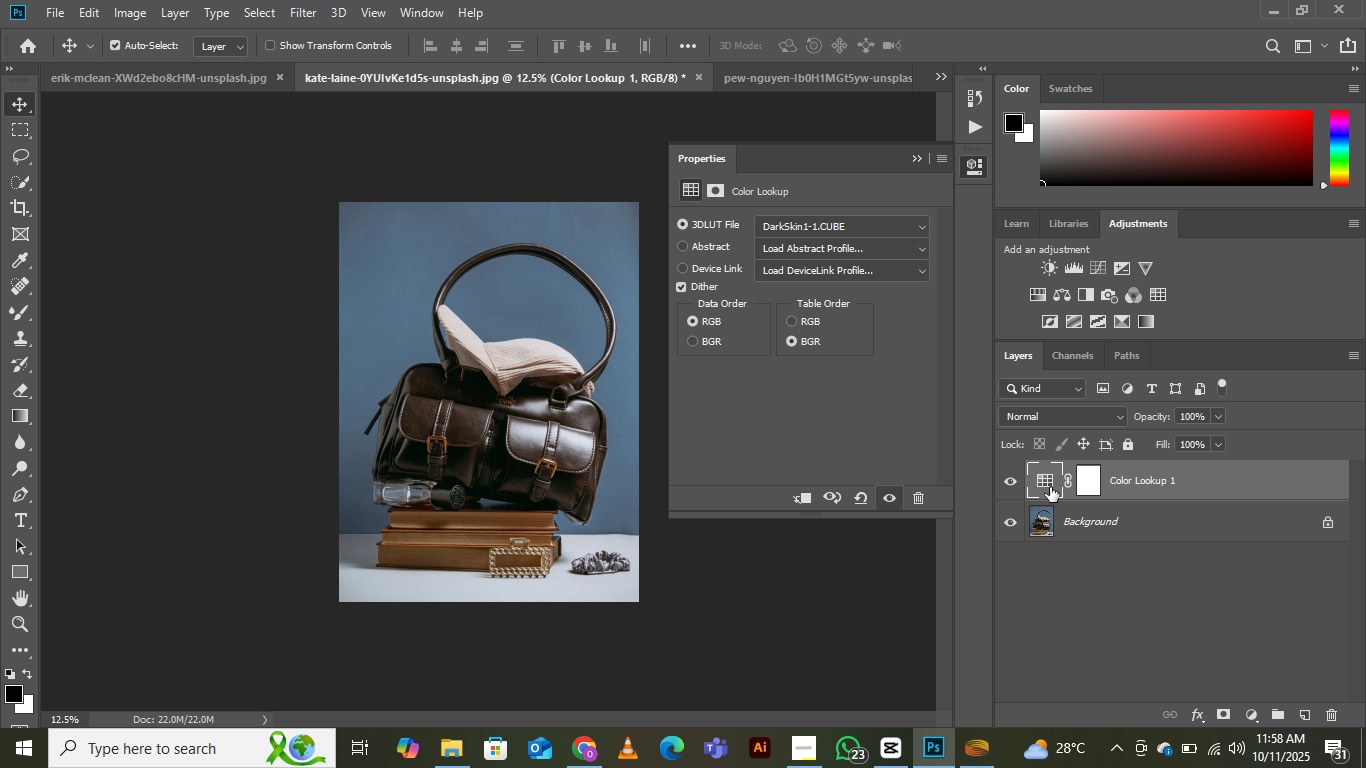 
left_click([1005, 480])
 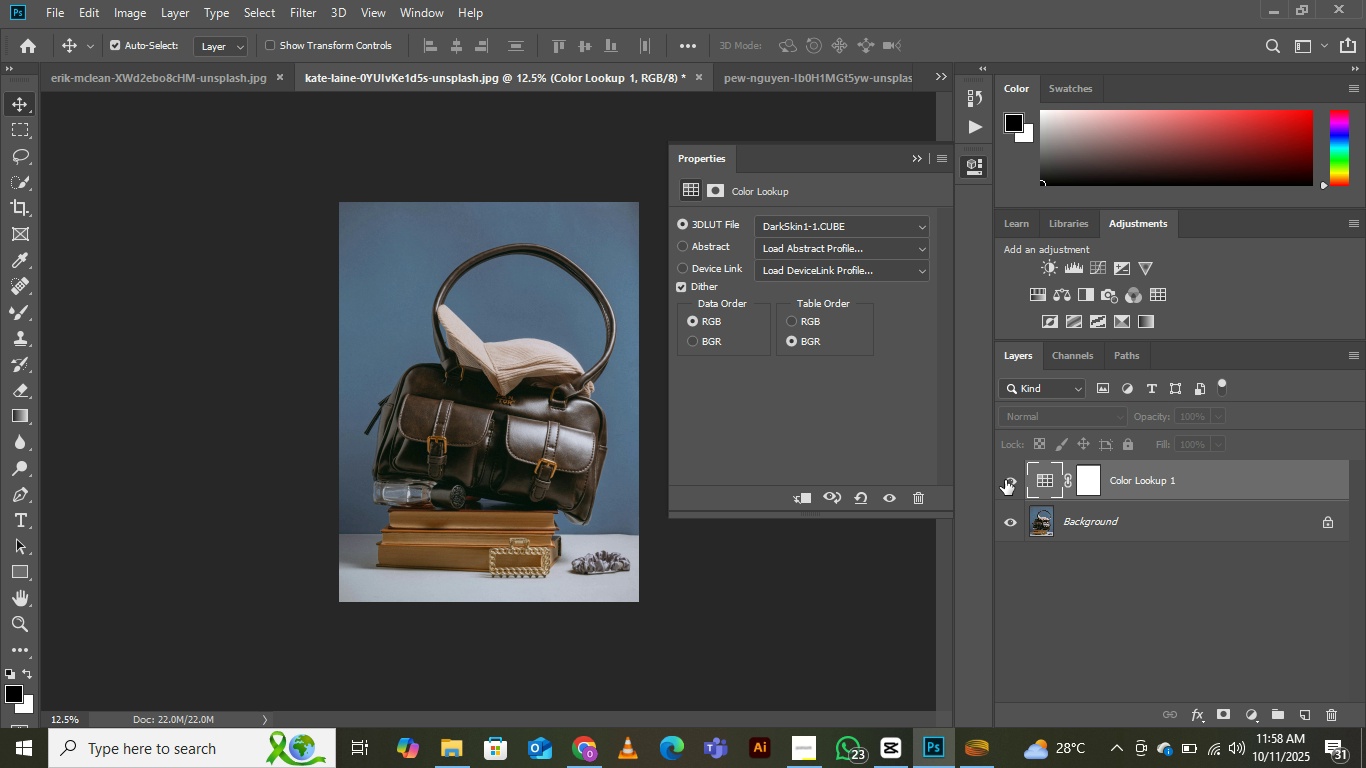 
left_click([1005, 480])
 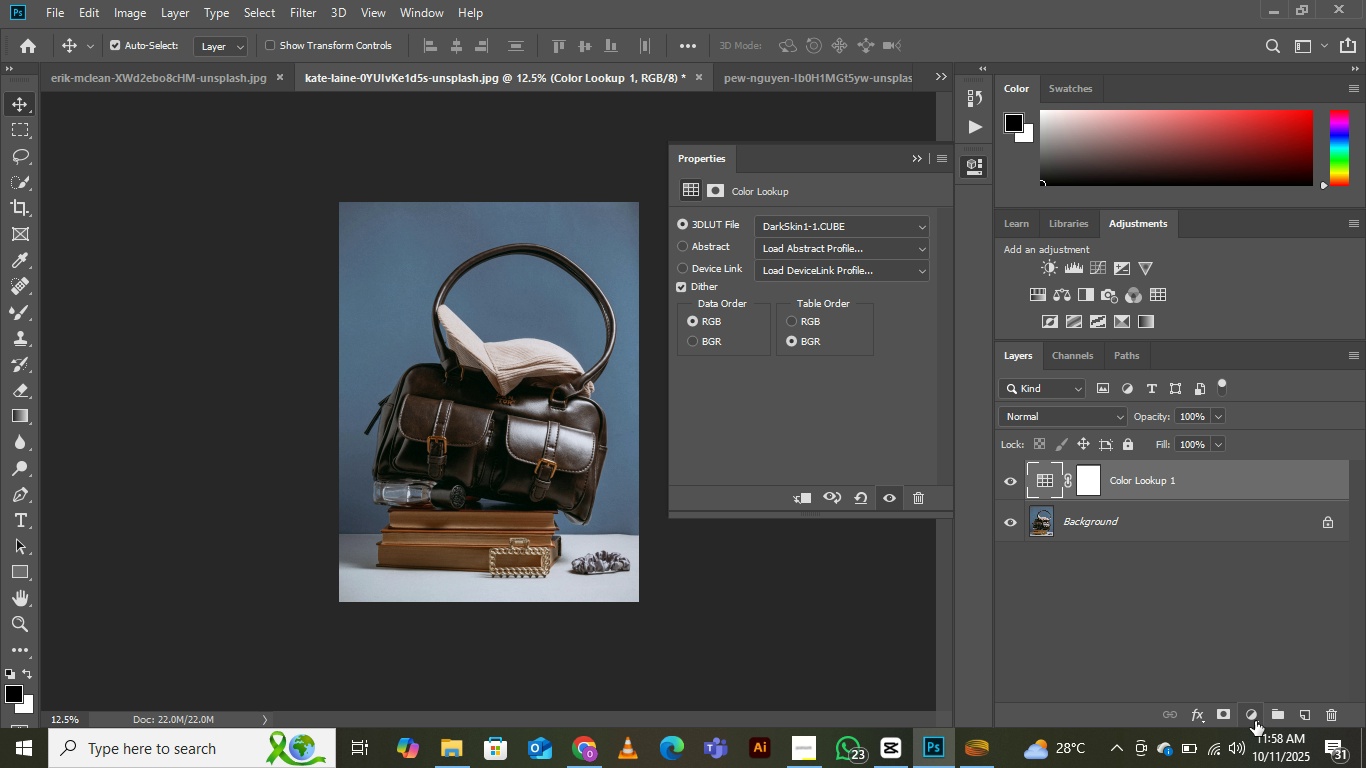 
left_click([1256, 718])
 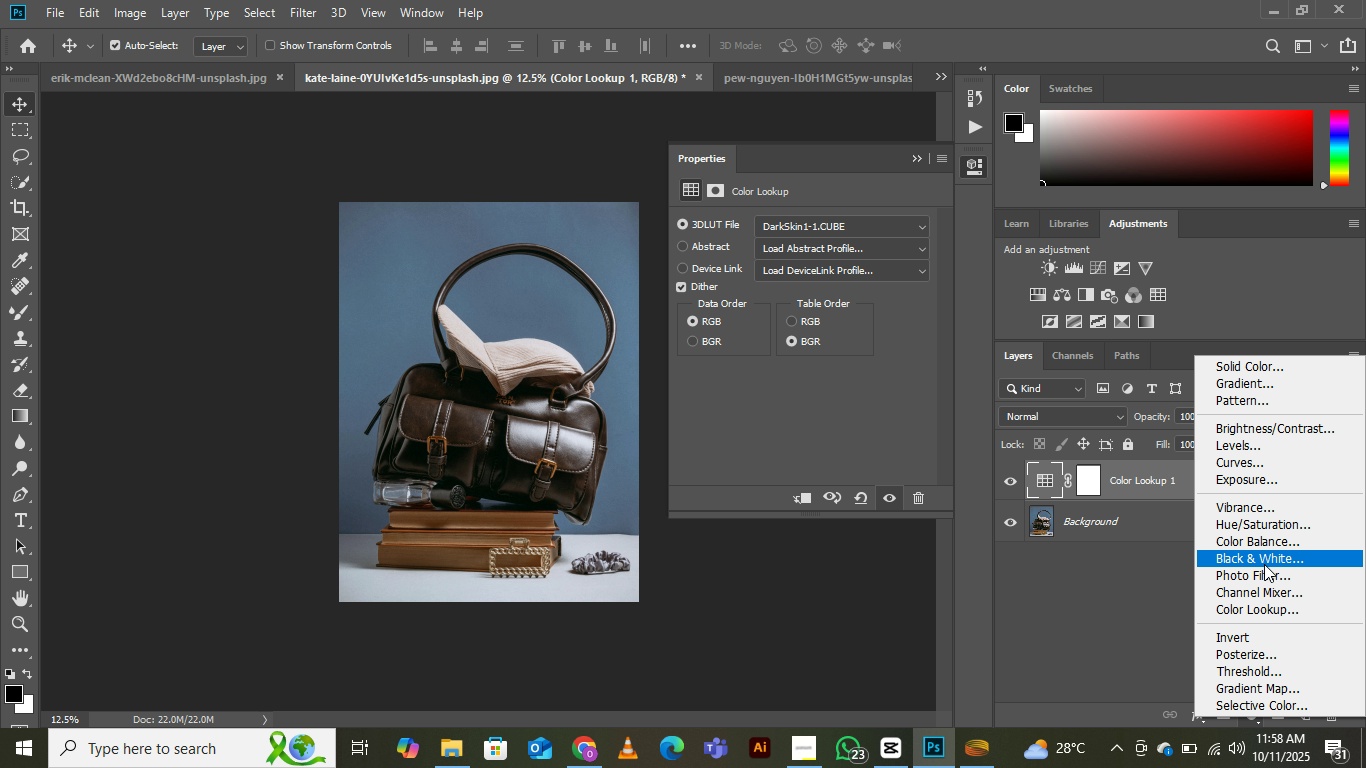 
left_click([1264, 564])
 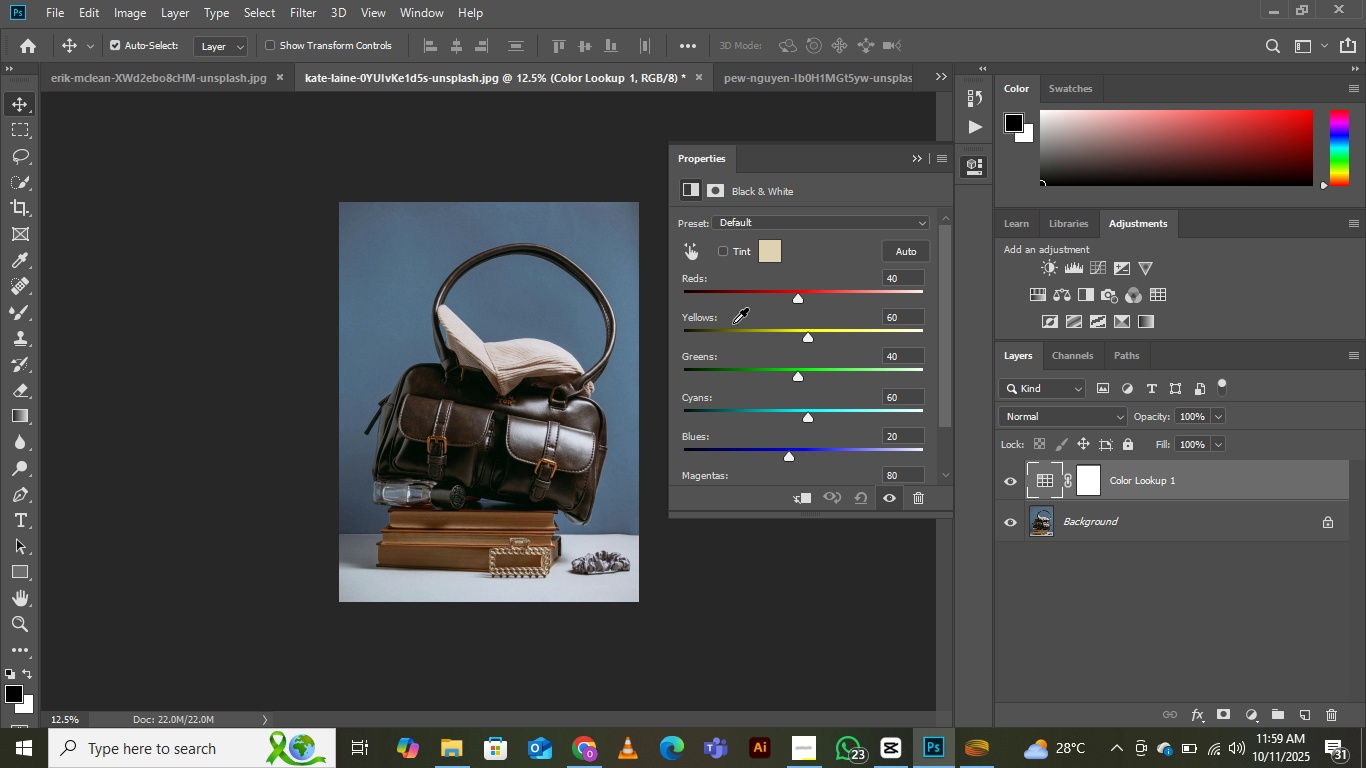 
mouse_move([786, 282])
 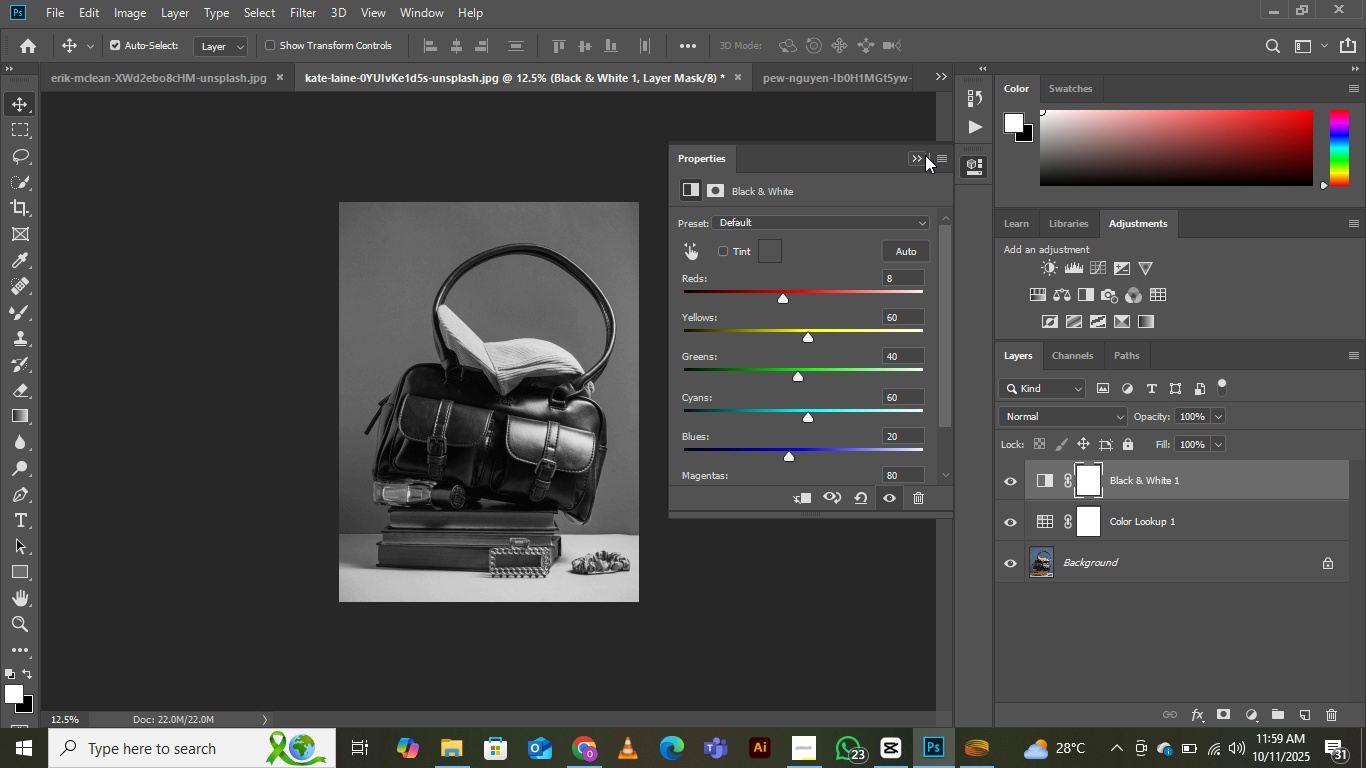 
left_click([925, 155])
 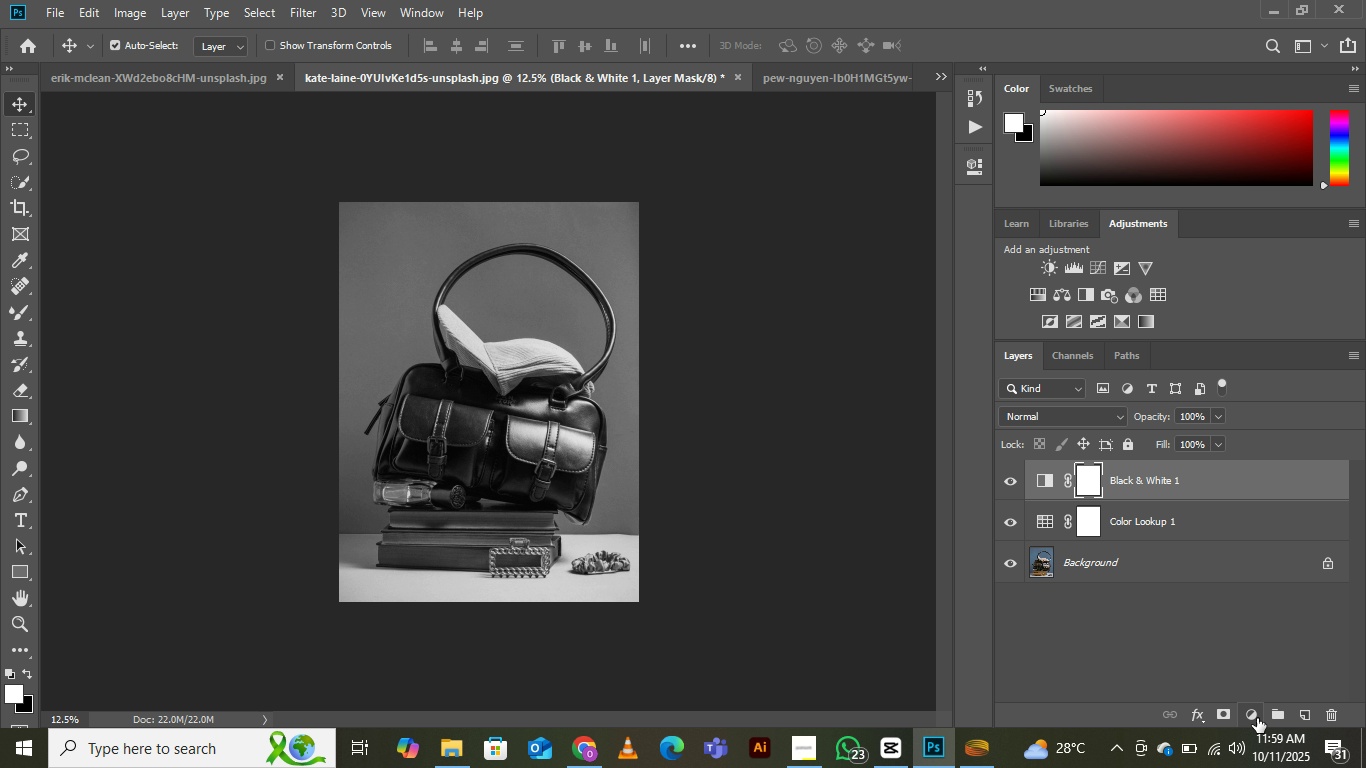 
left_click([1253, 714])
 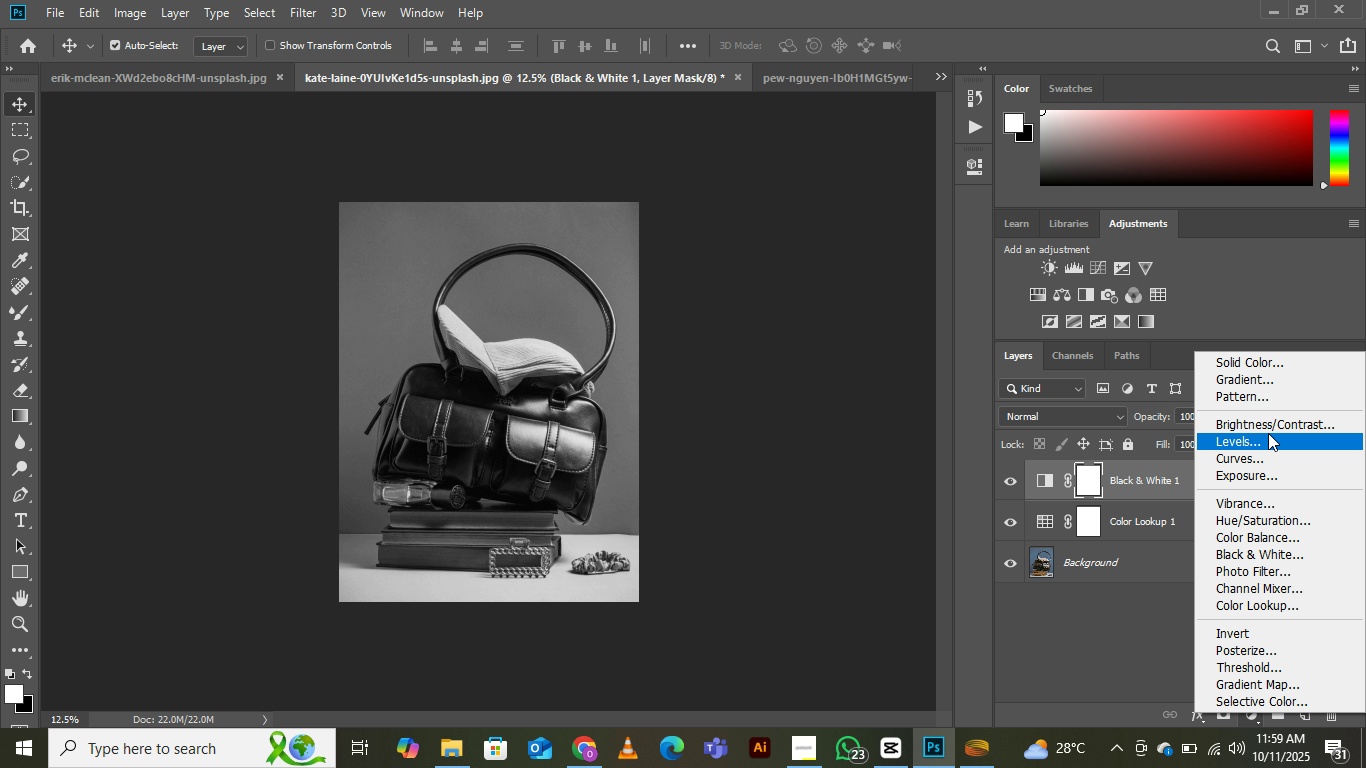 
left_click([1267, 432])
 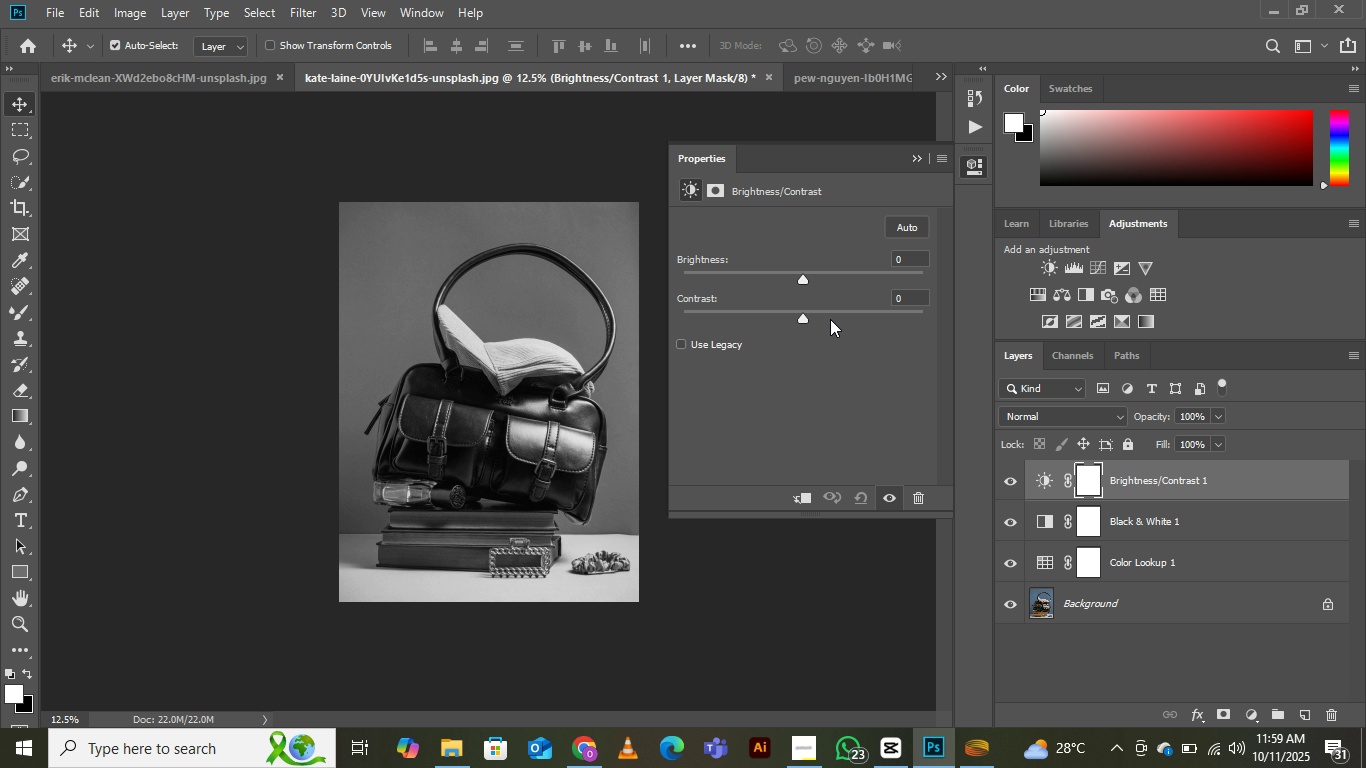 
left_click([828, 315])
 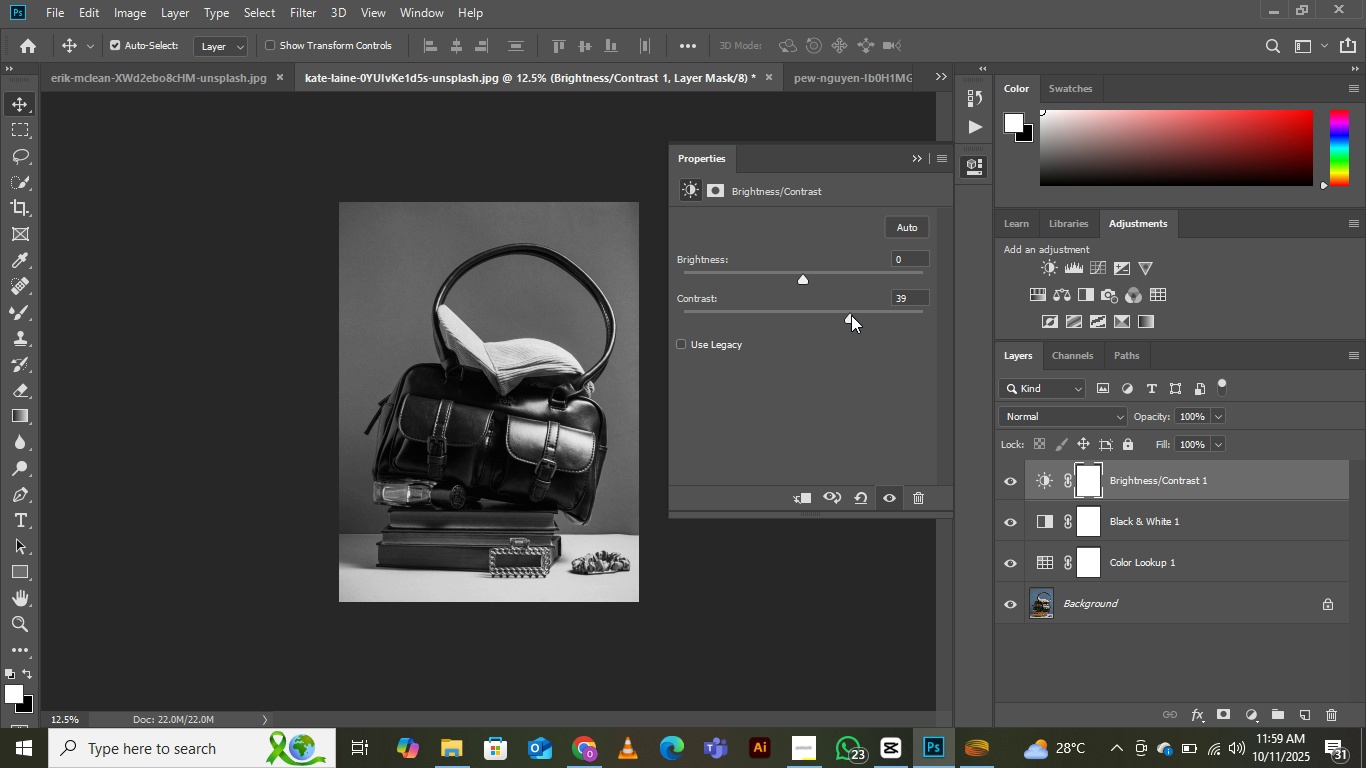 
left_click_drag(start_coordinate=[828, 315], to_coordinate=[759, 353])
 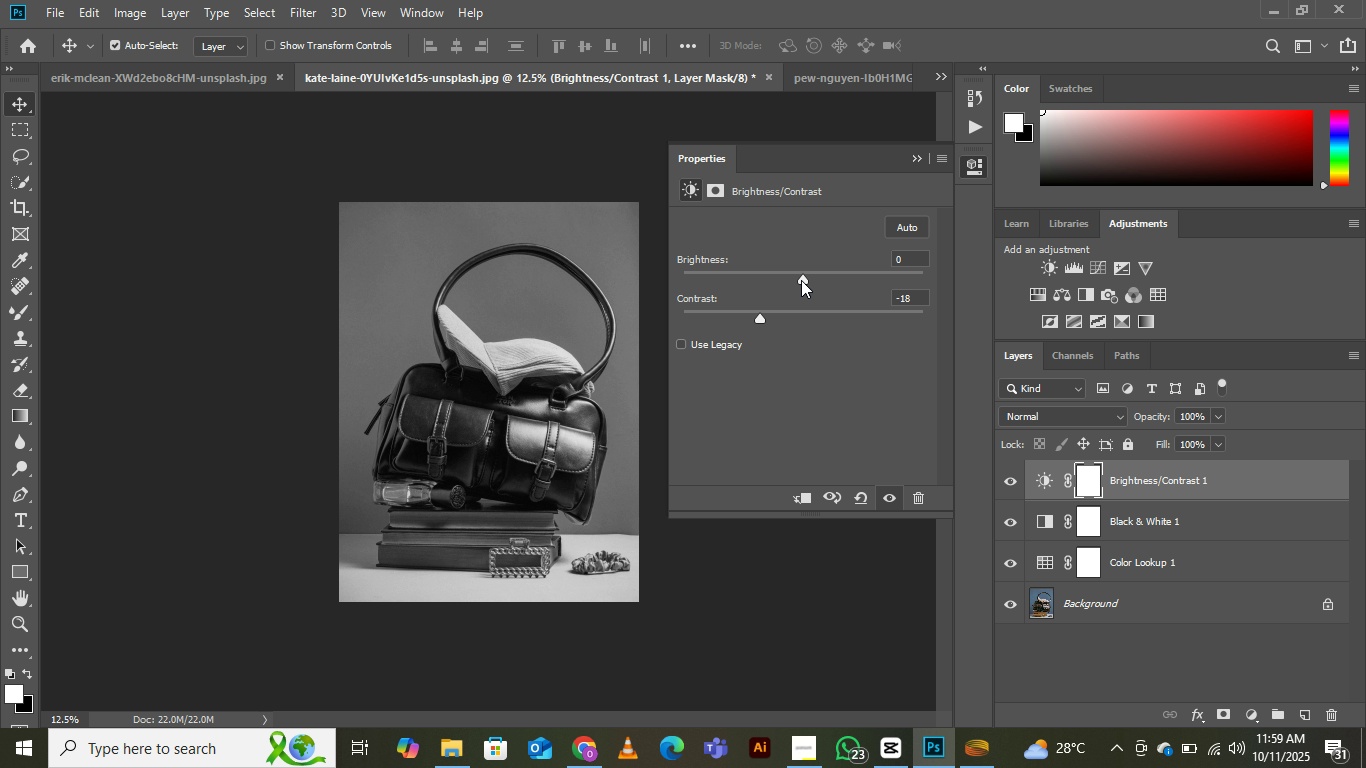 
left_click_drag(start_coordinate=[805, 277], to_coordinate=[794, 282])
 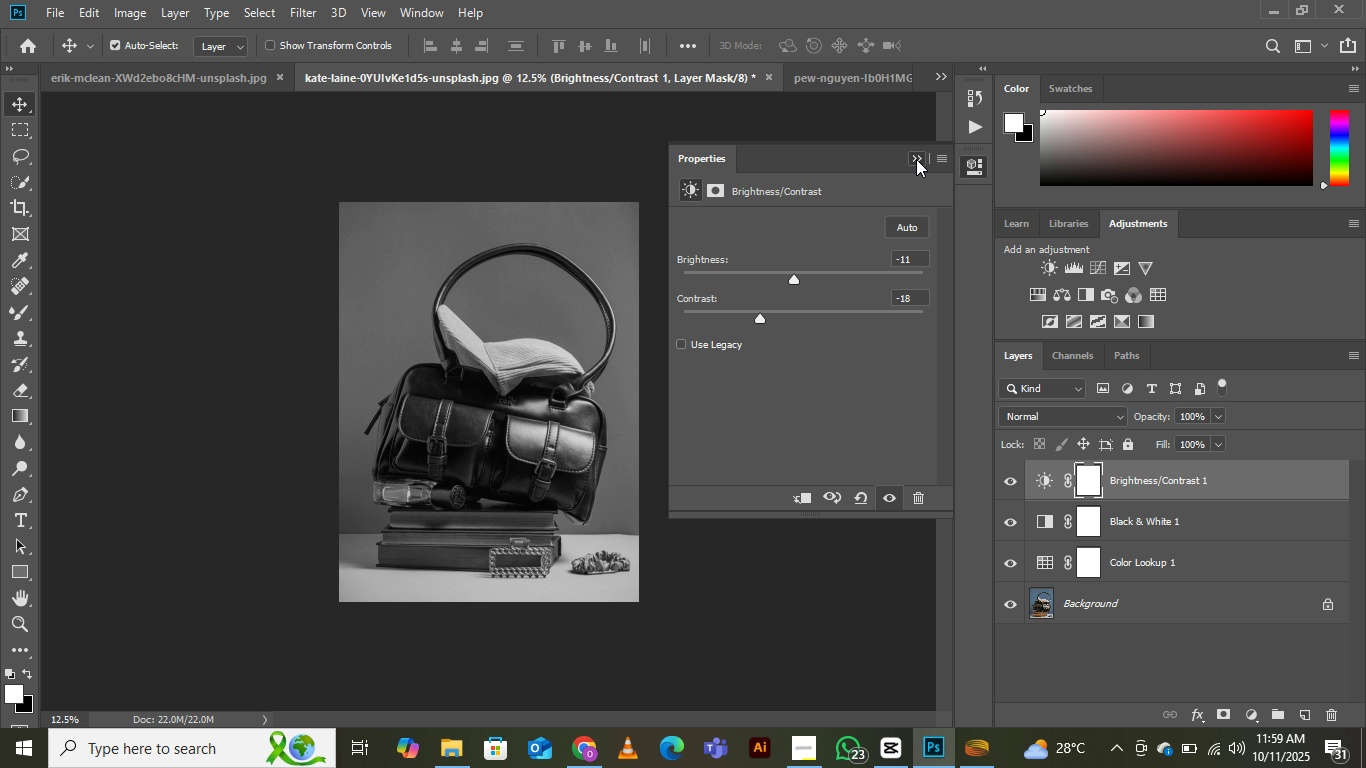 
left_click([916, 159])
 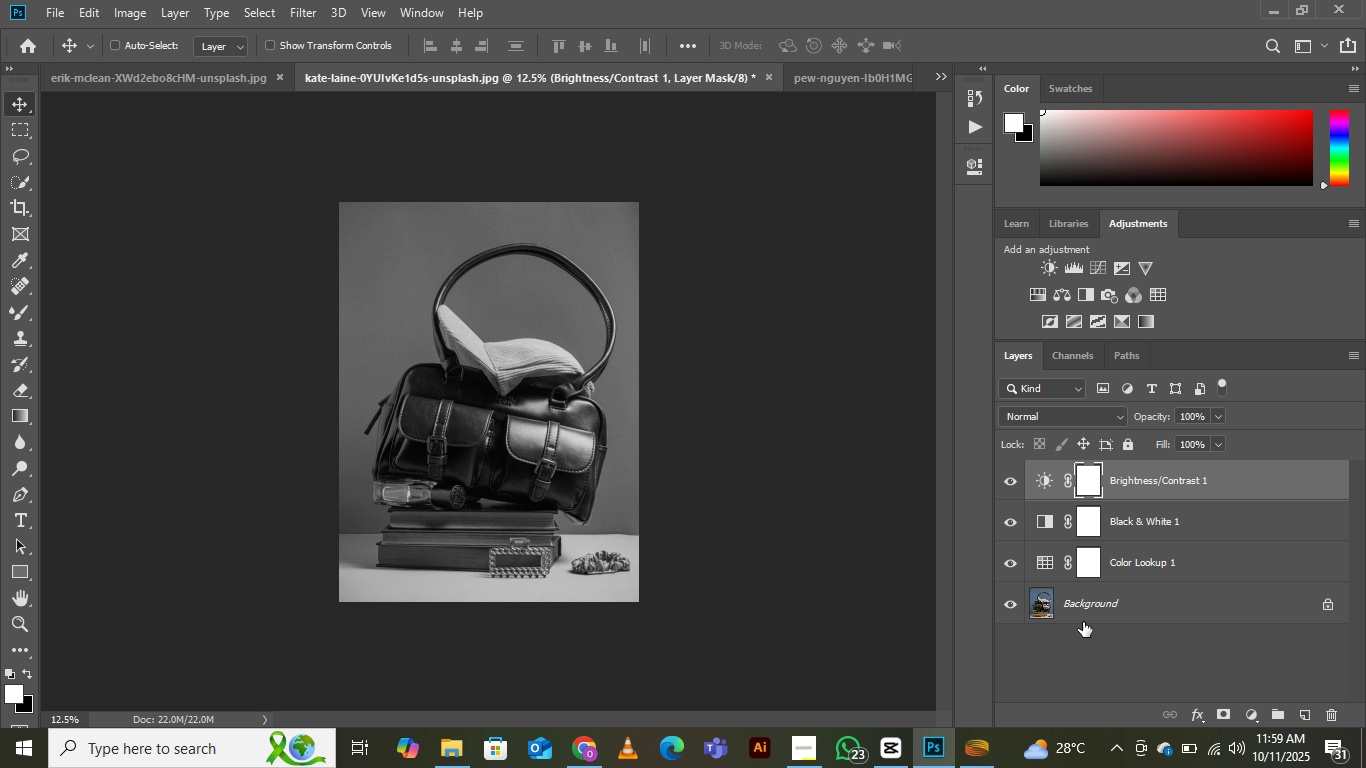 
key(Control+Shift+E)
 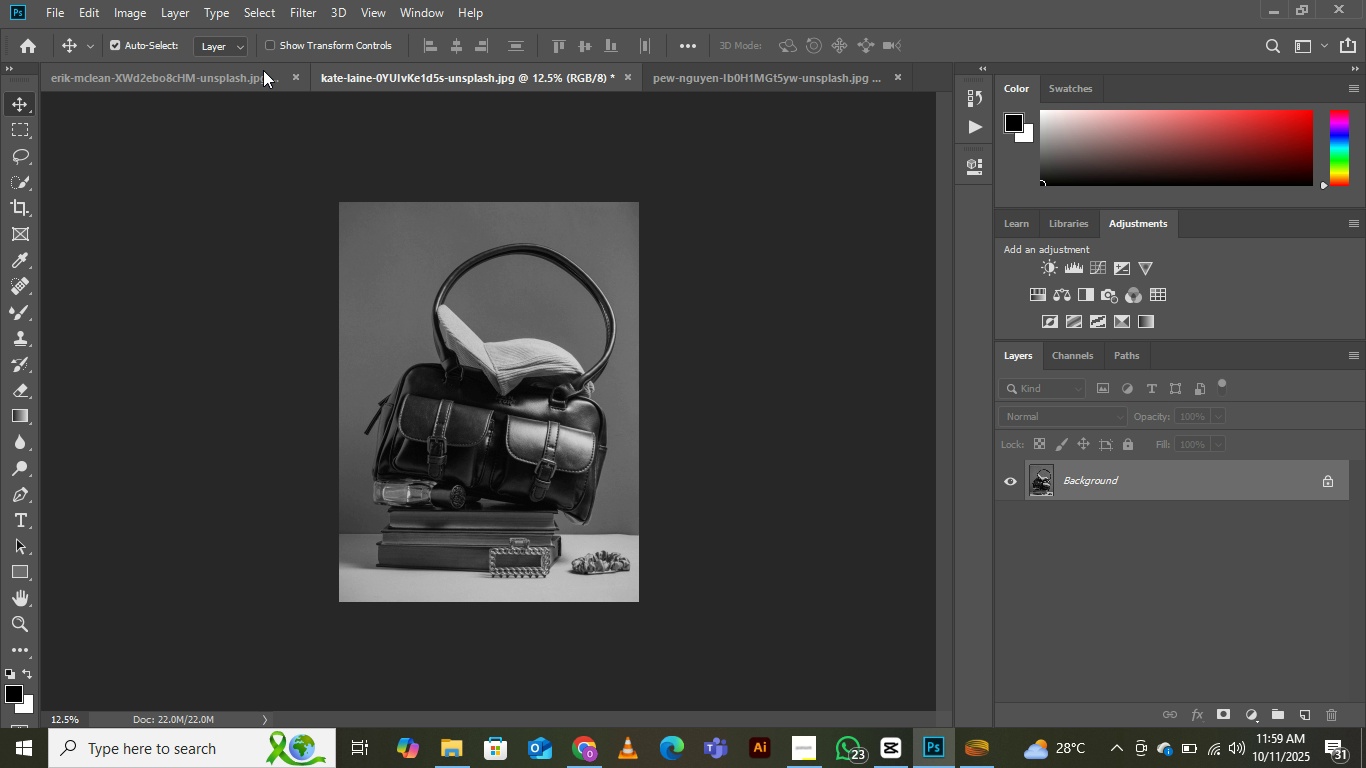 
left_click([239, 72])
 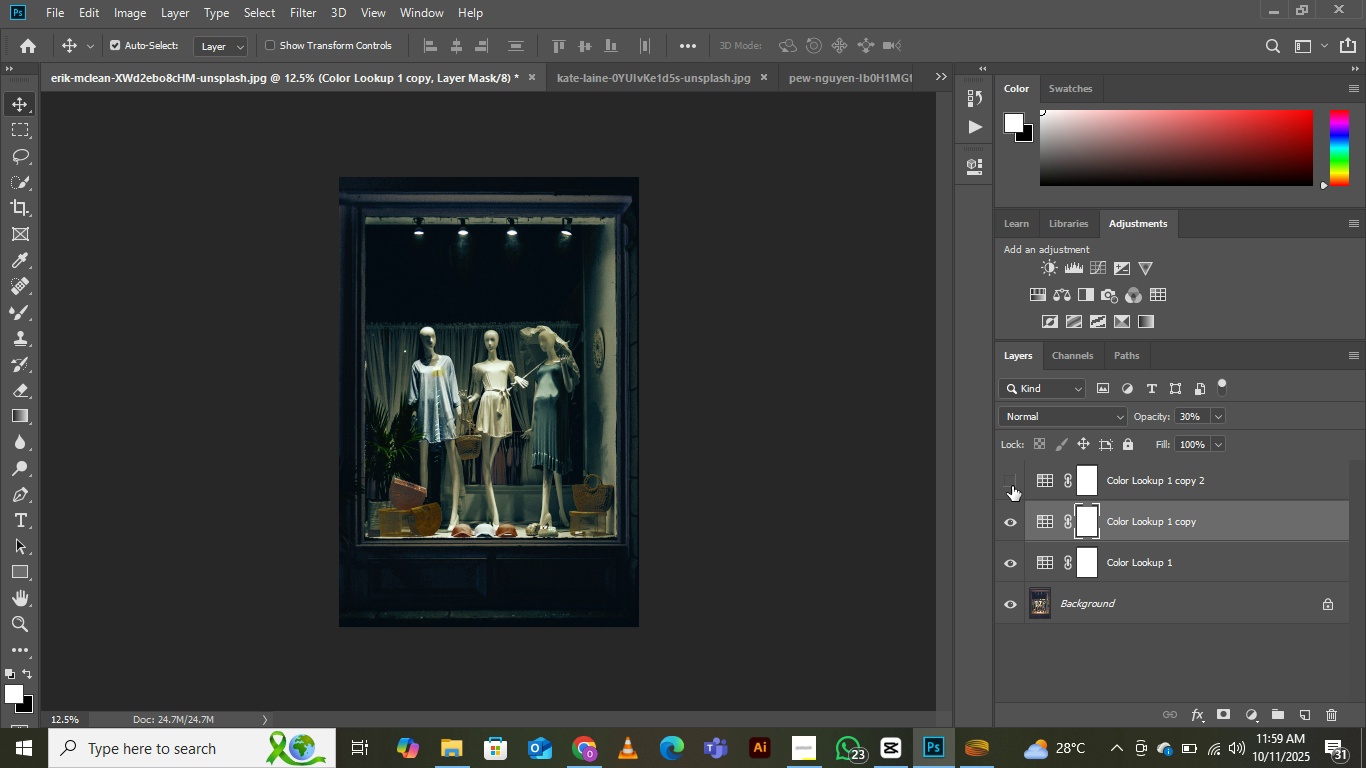 
double_click([1017, 531])
 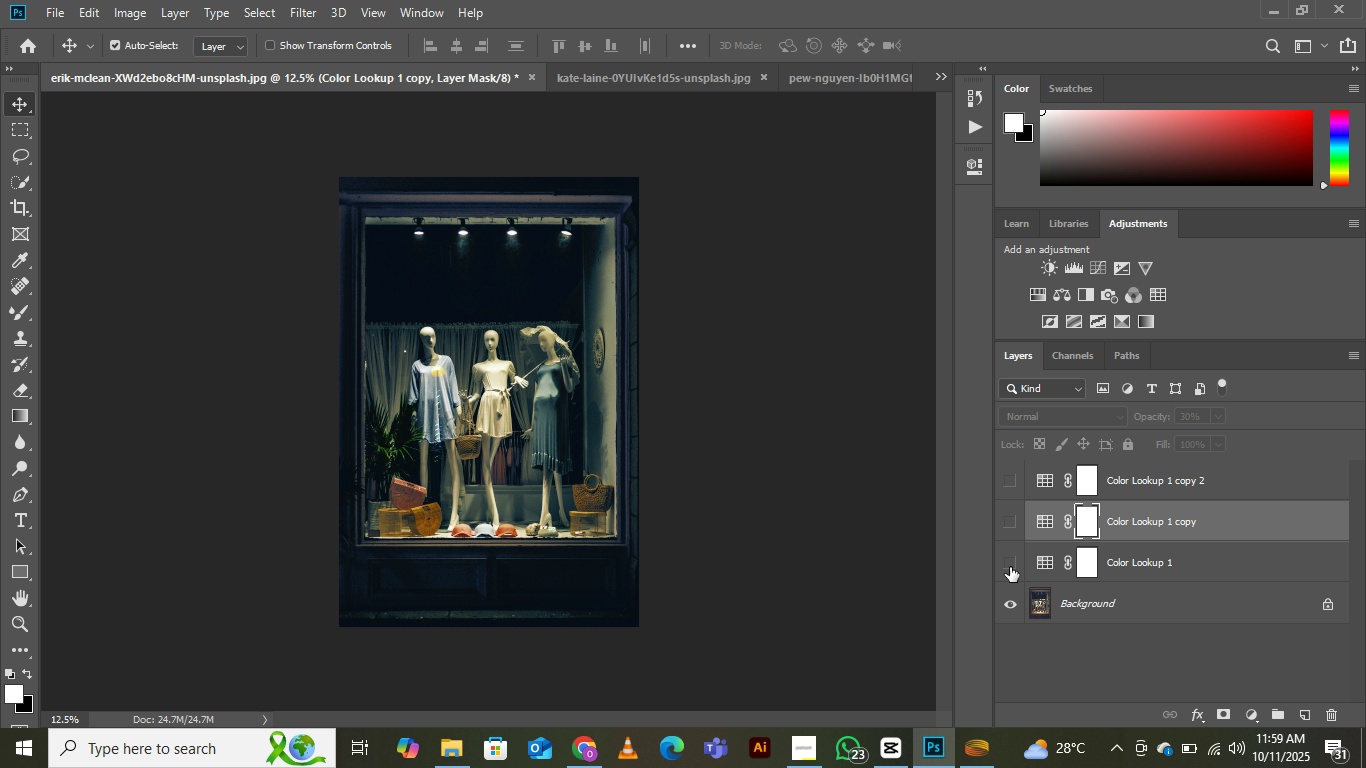 
triple_click([1010, 567])
 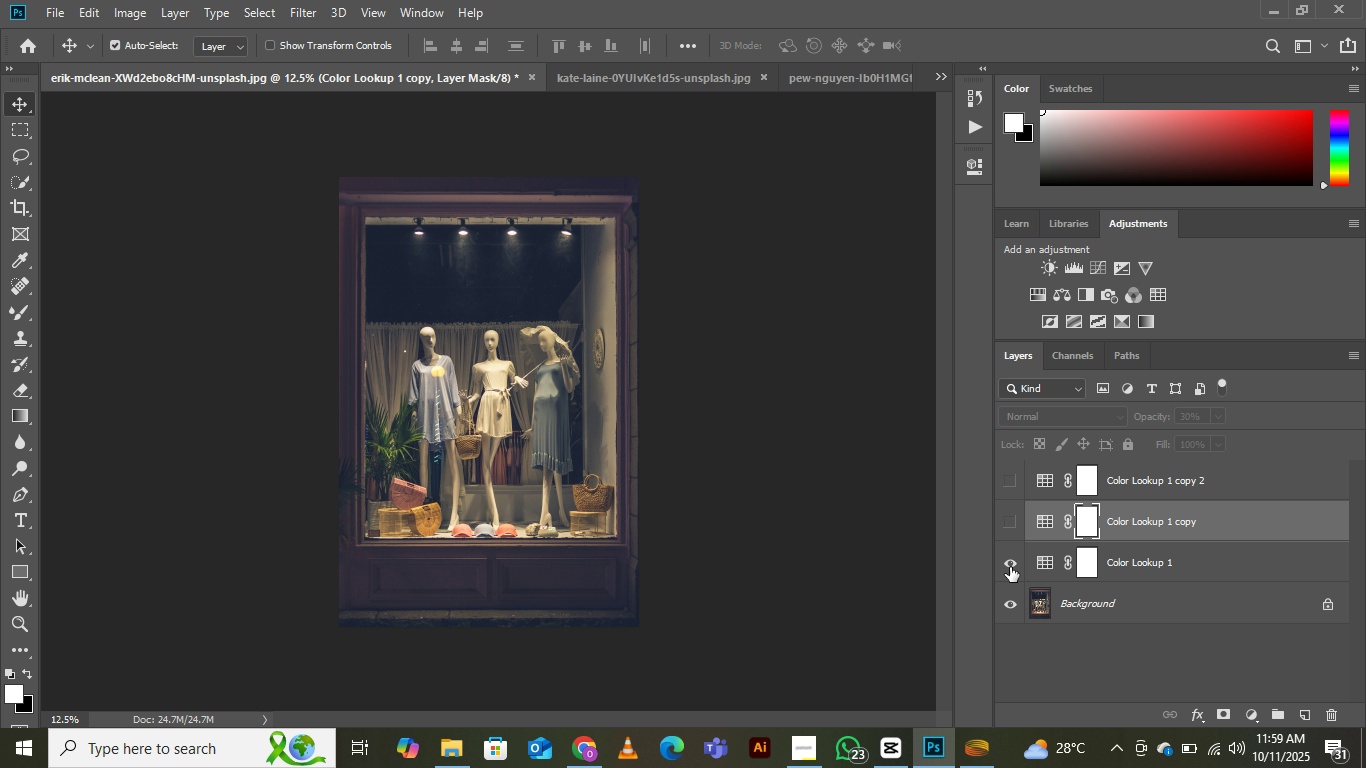 
left_click([1010, 567])
 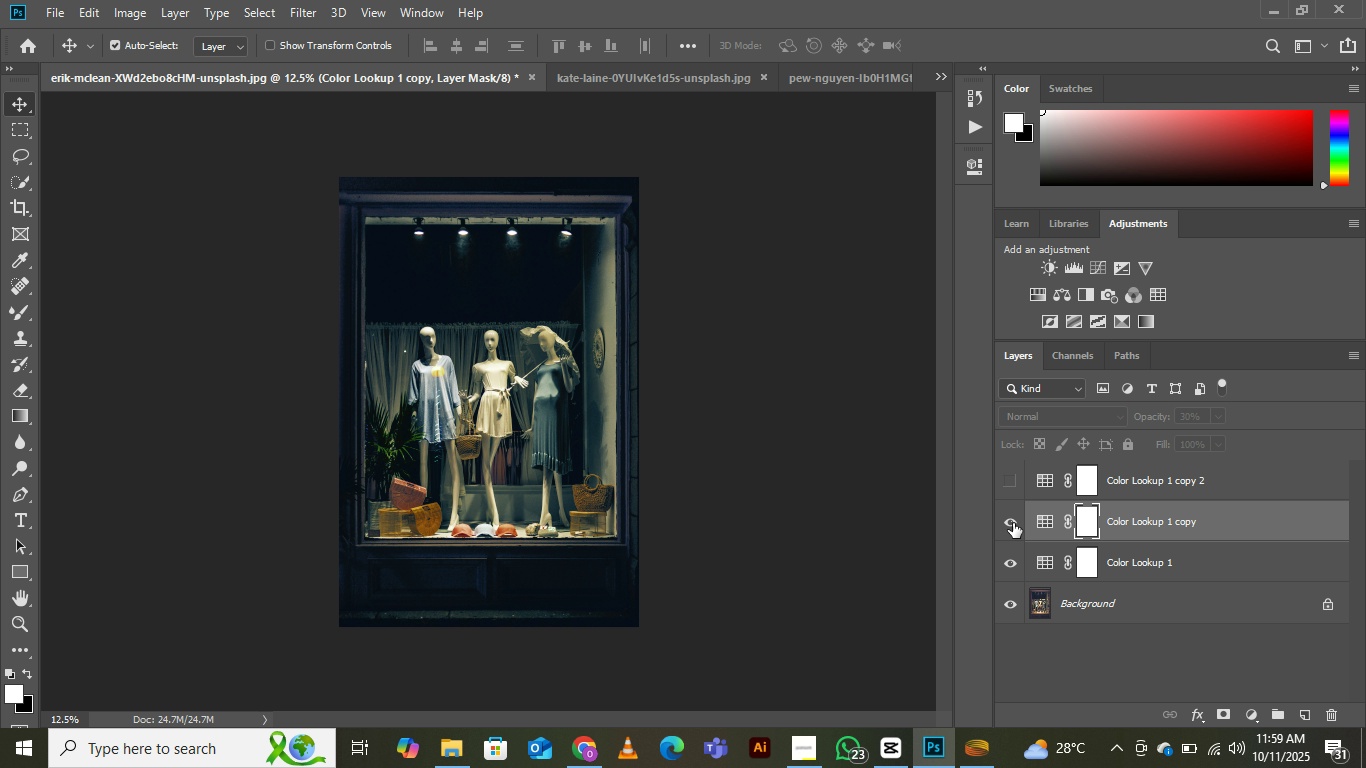 
left_click([1013, 523])
 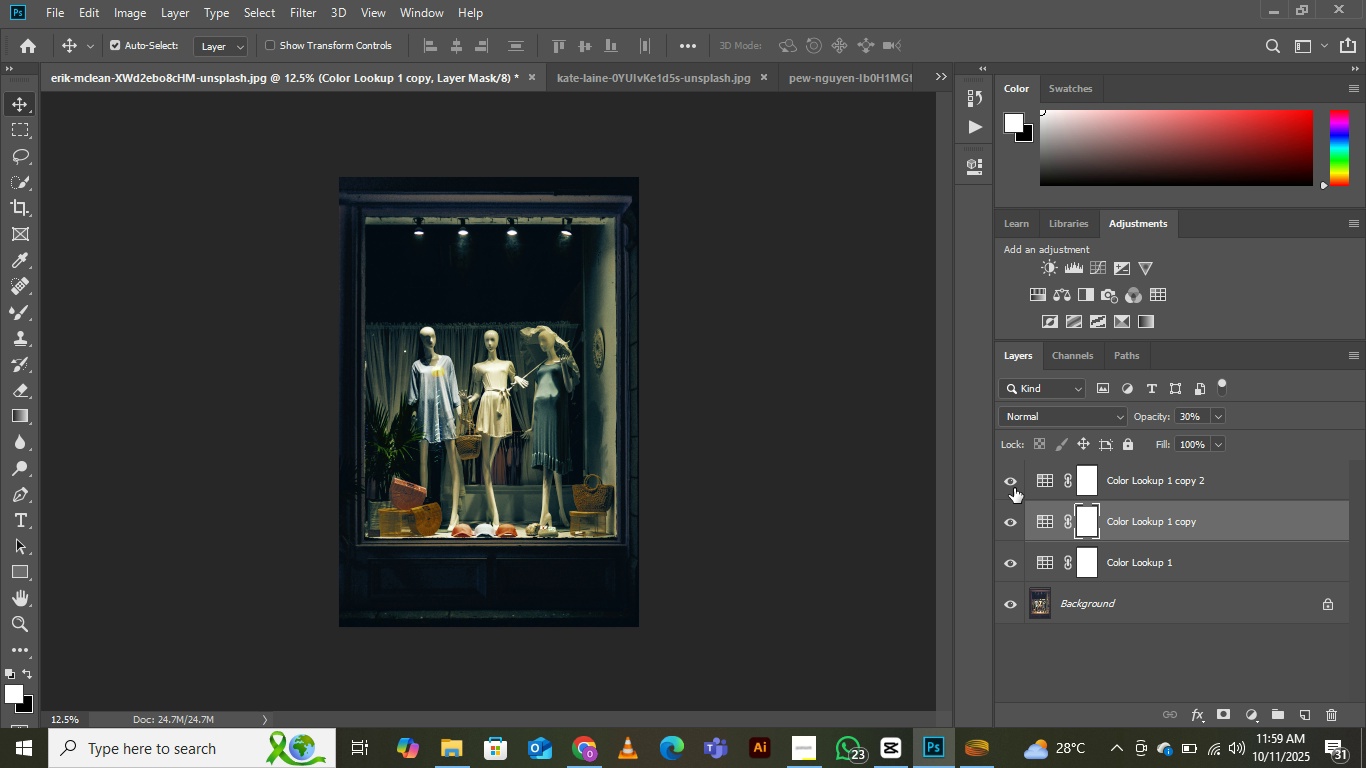 
double_click([1014, 488])
 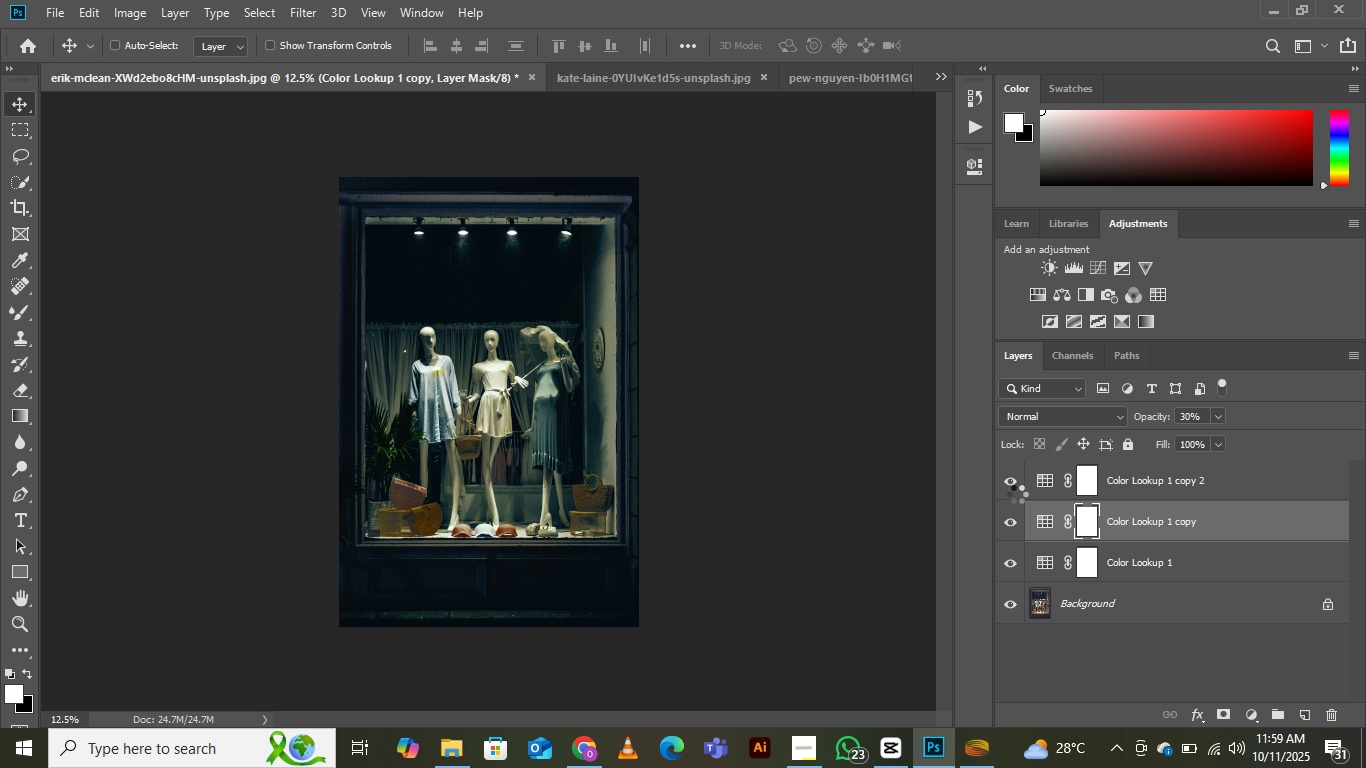 
key(Control+Shift+E)
 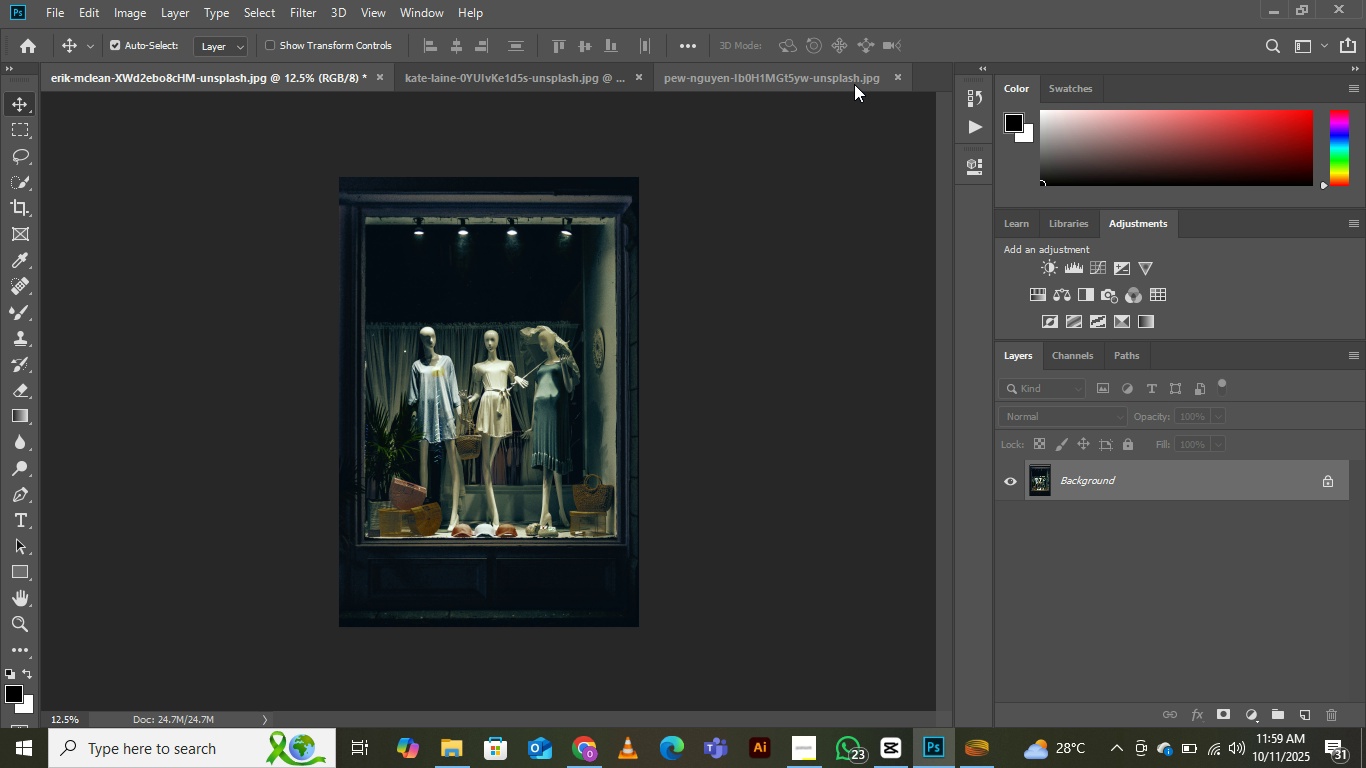 
left_click([854, 84])
 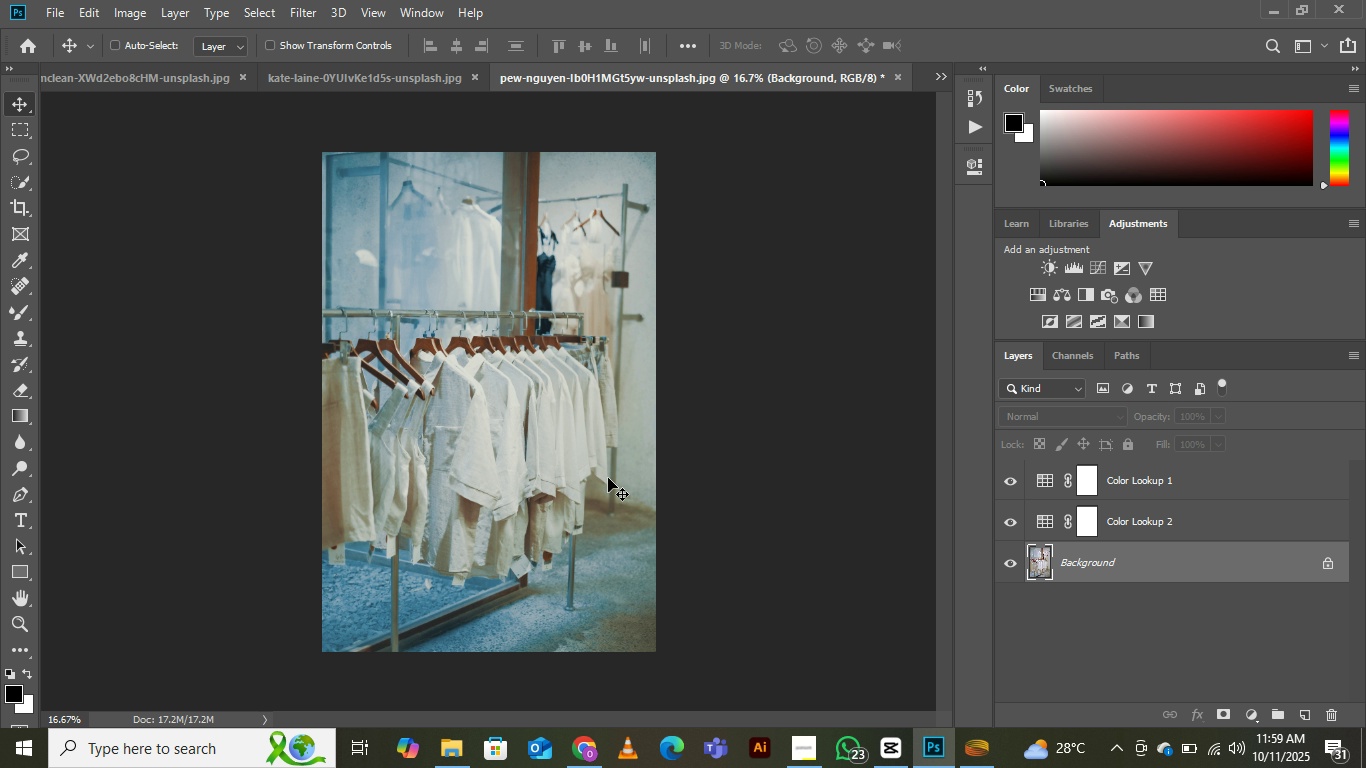 
key(Control+Shift+E)
 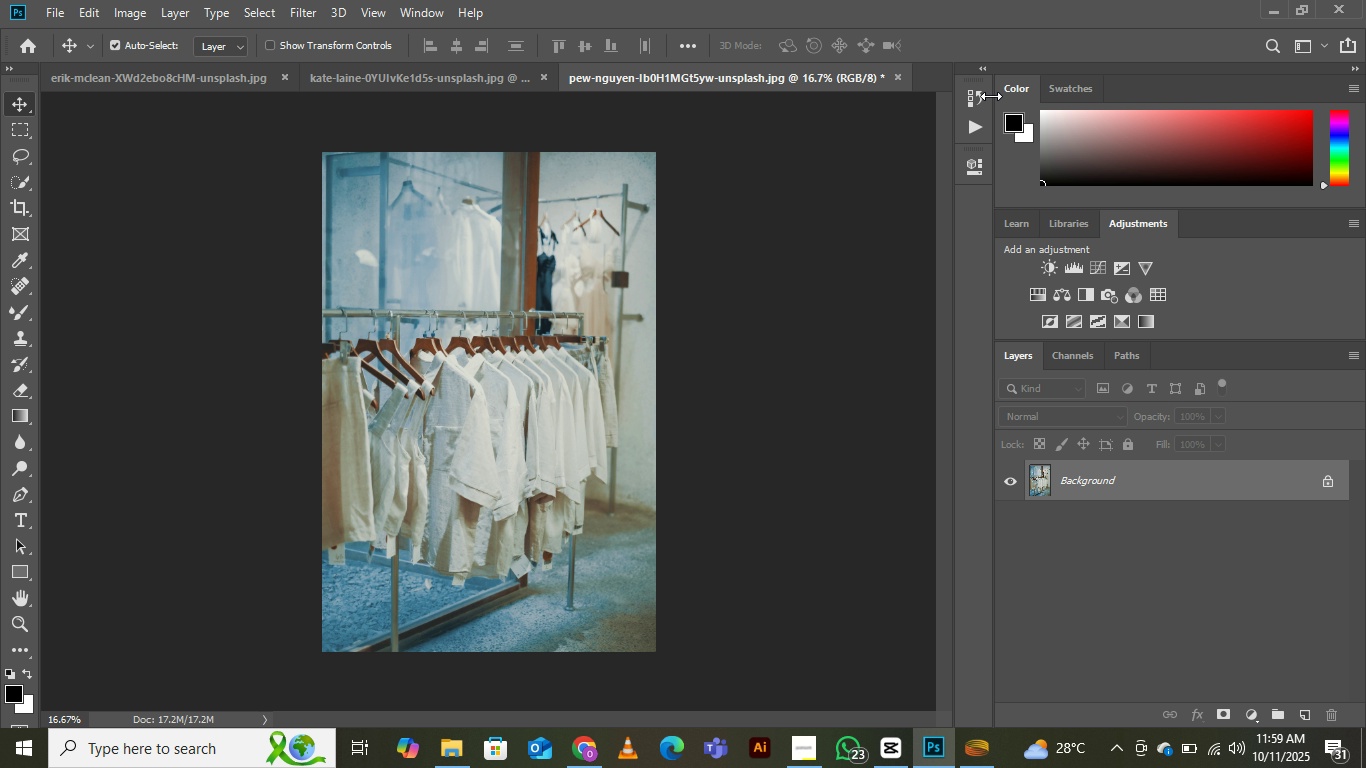 
double_click([967, 93])
 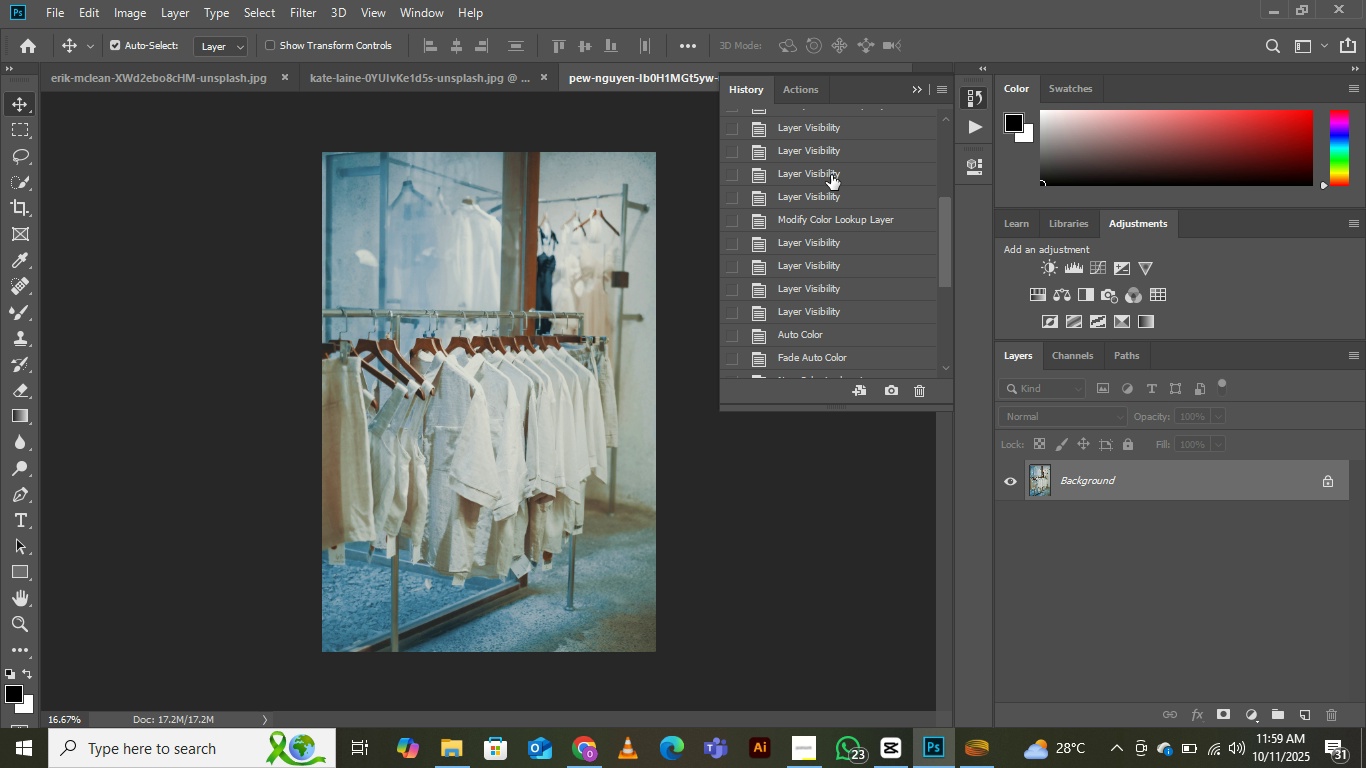 
scroll: coordinate [839, 124], scroll_direction: up, amount: 17.0
 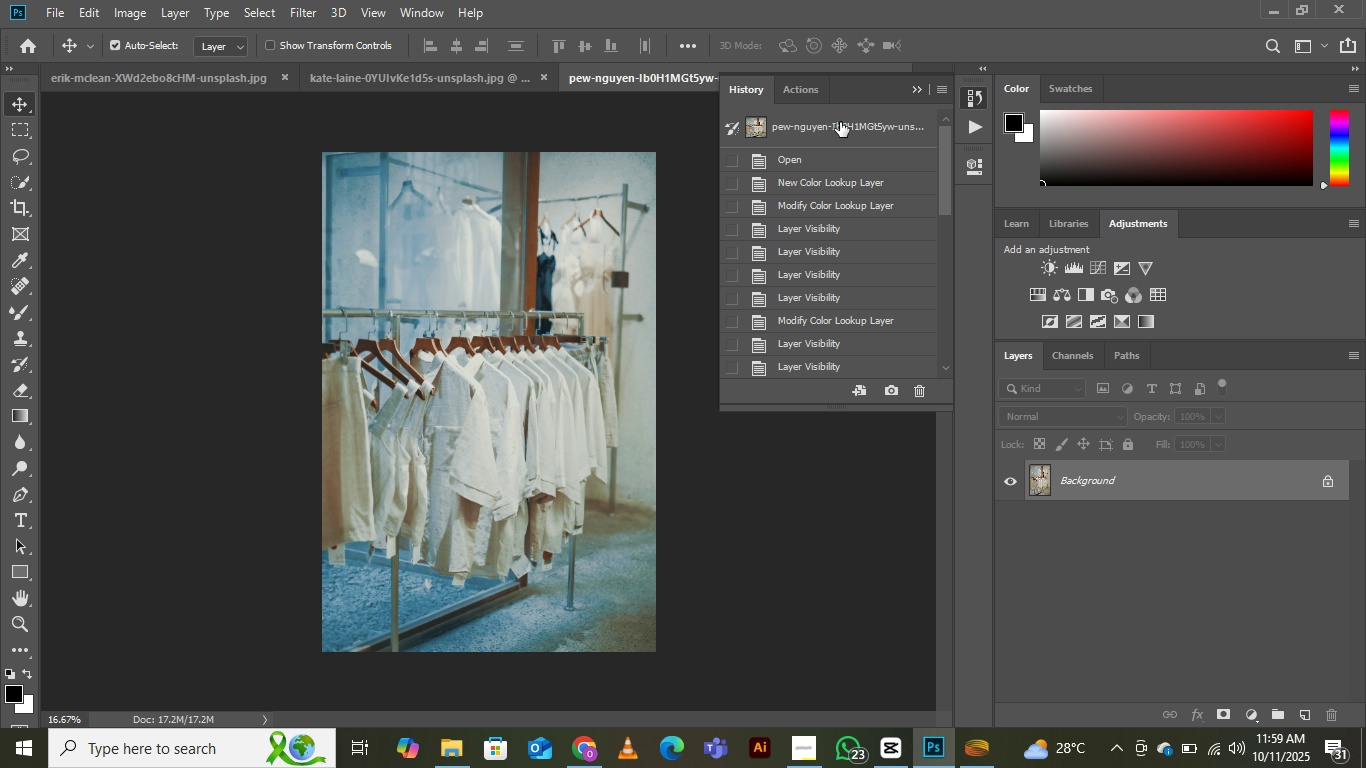 
left_click([840, 122])
 